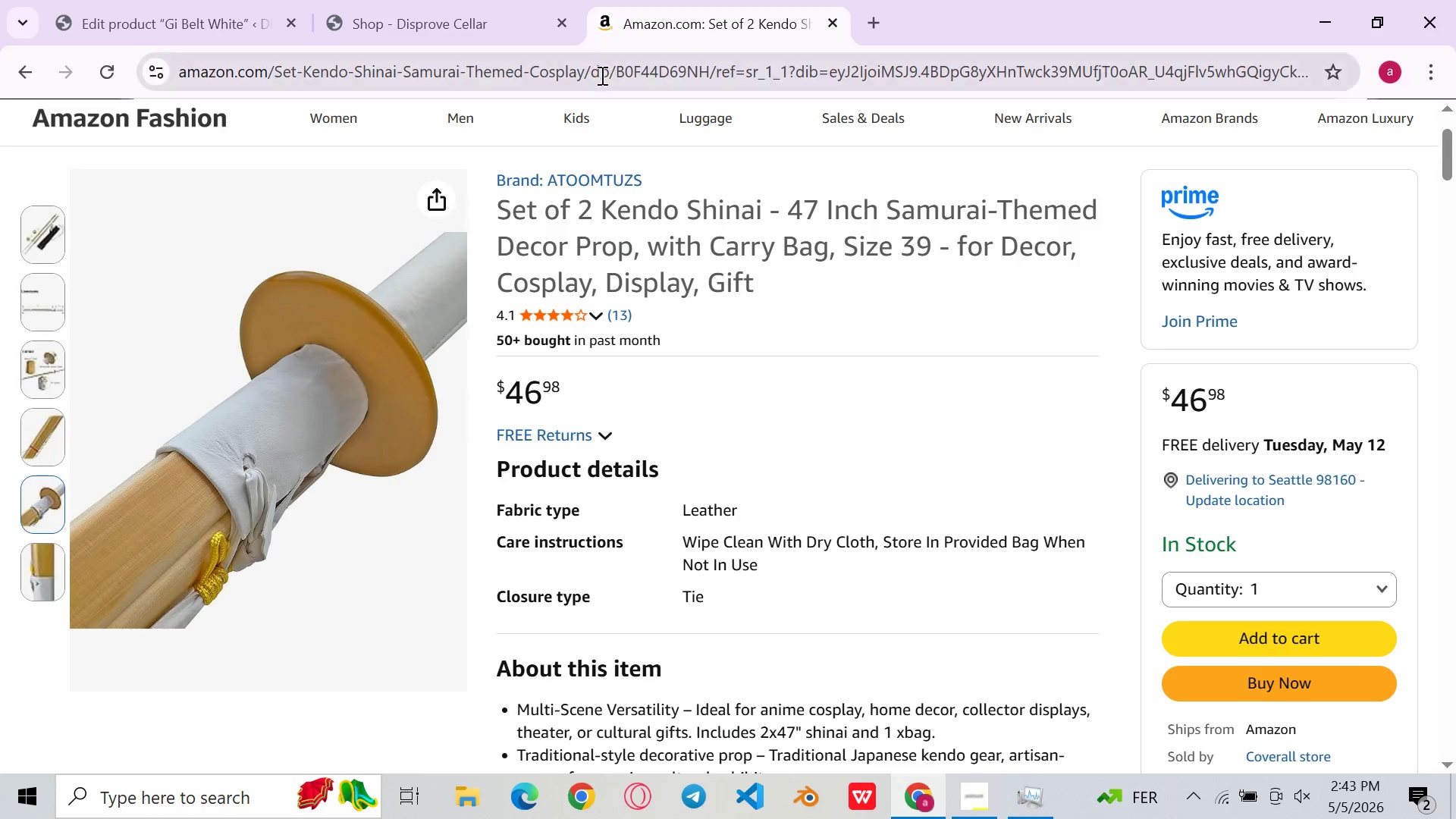 
left_click([601, 75])
 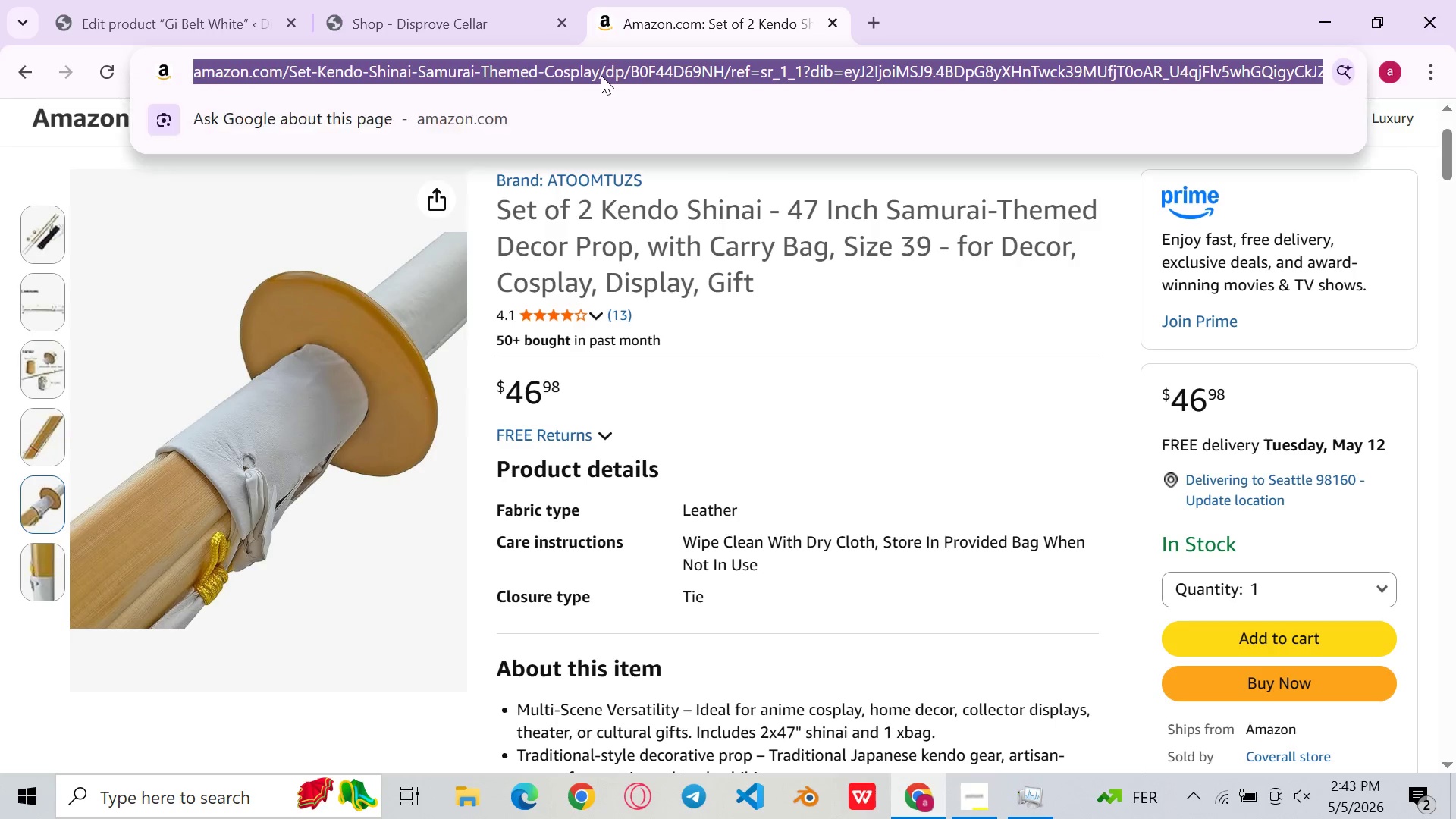 
key(Control+ControlLeft)
 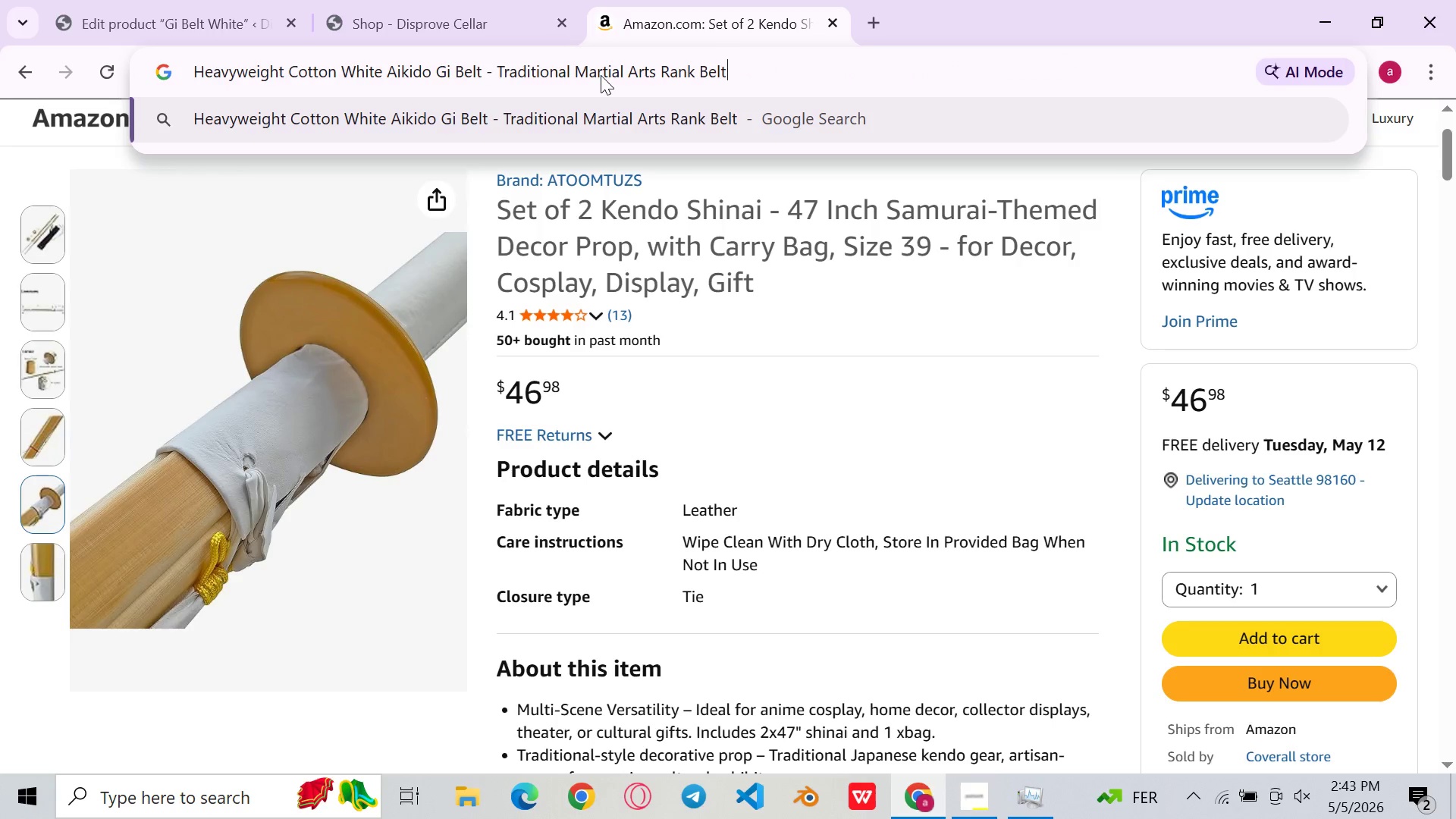 
key(Control+V)
 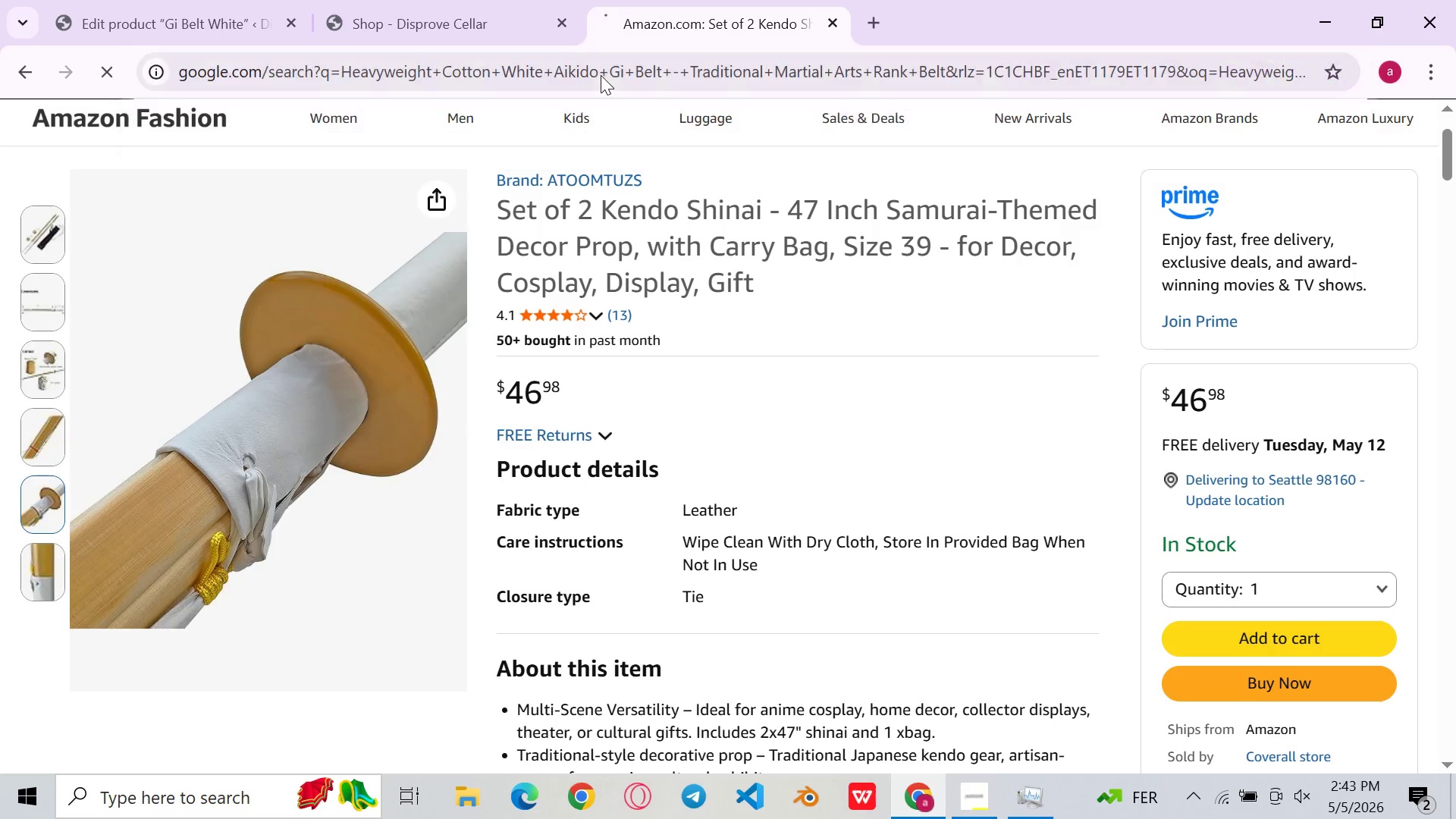 
key(Enter)
 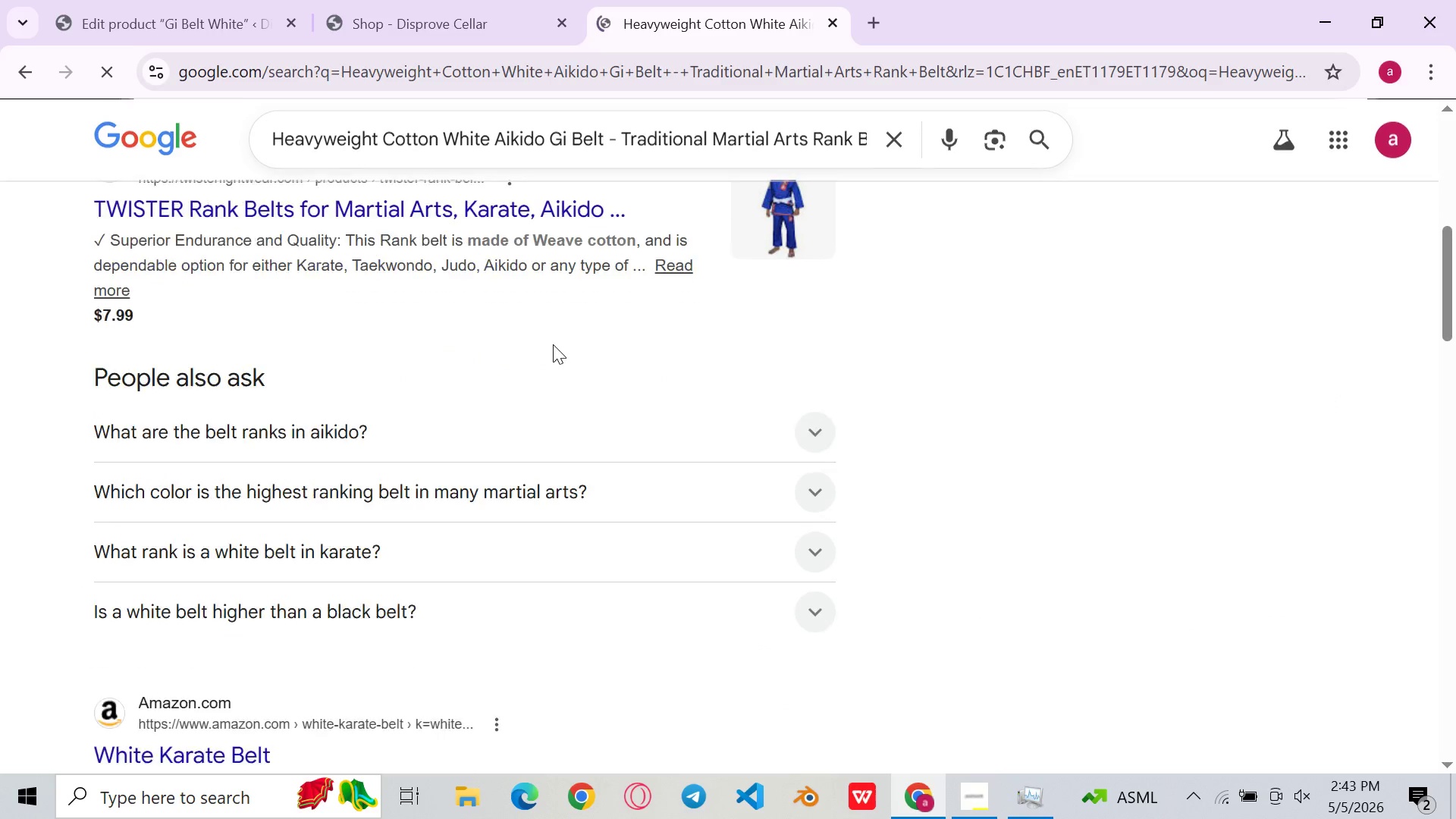 
wait(17.27)
 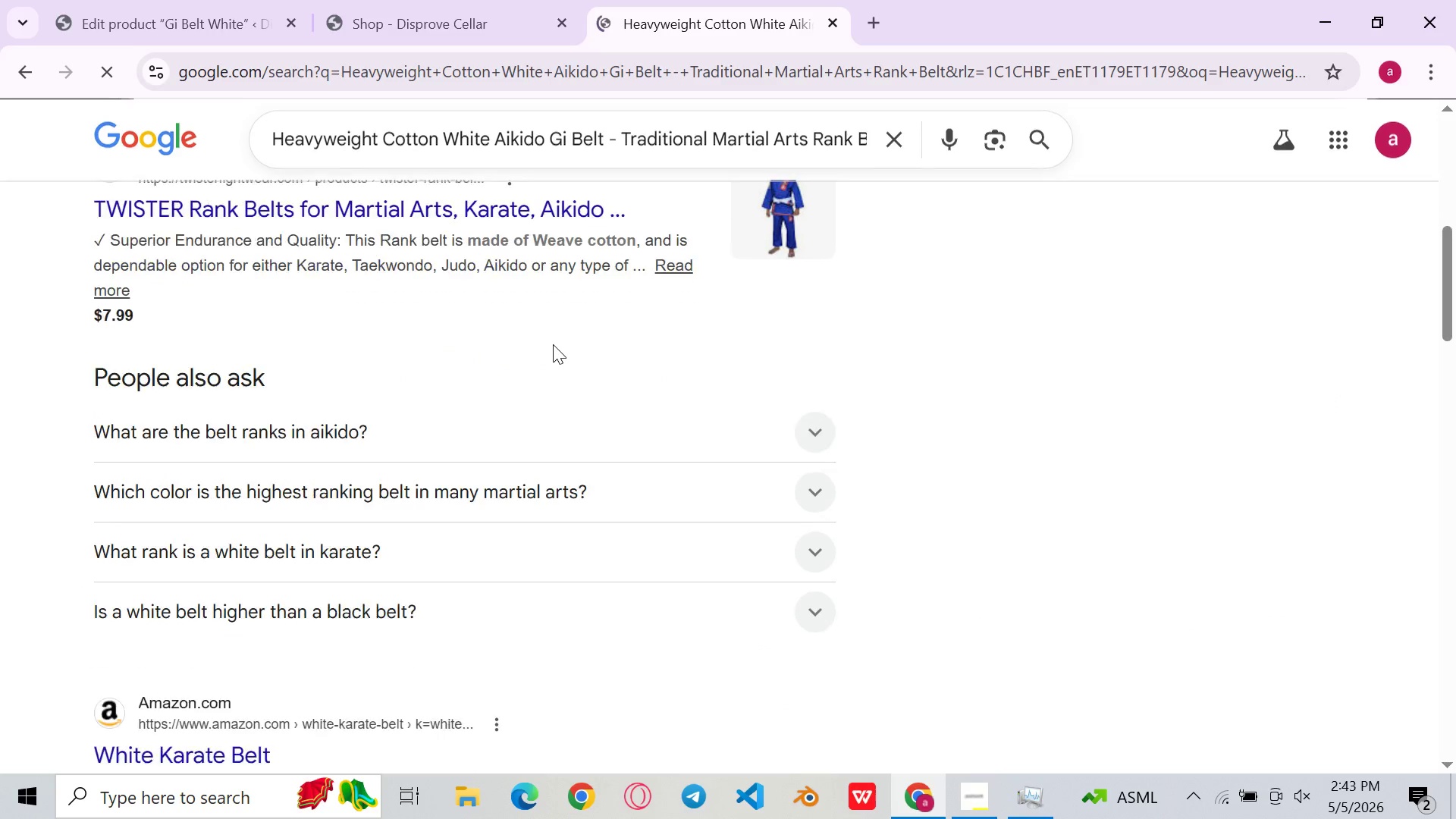 
left_click([255, 234])
 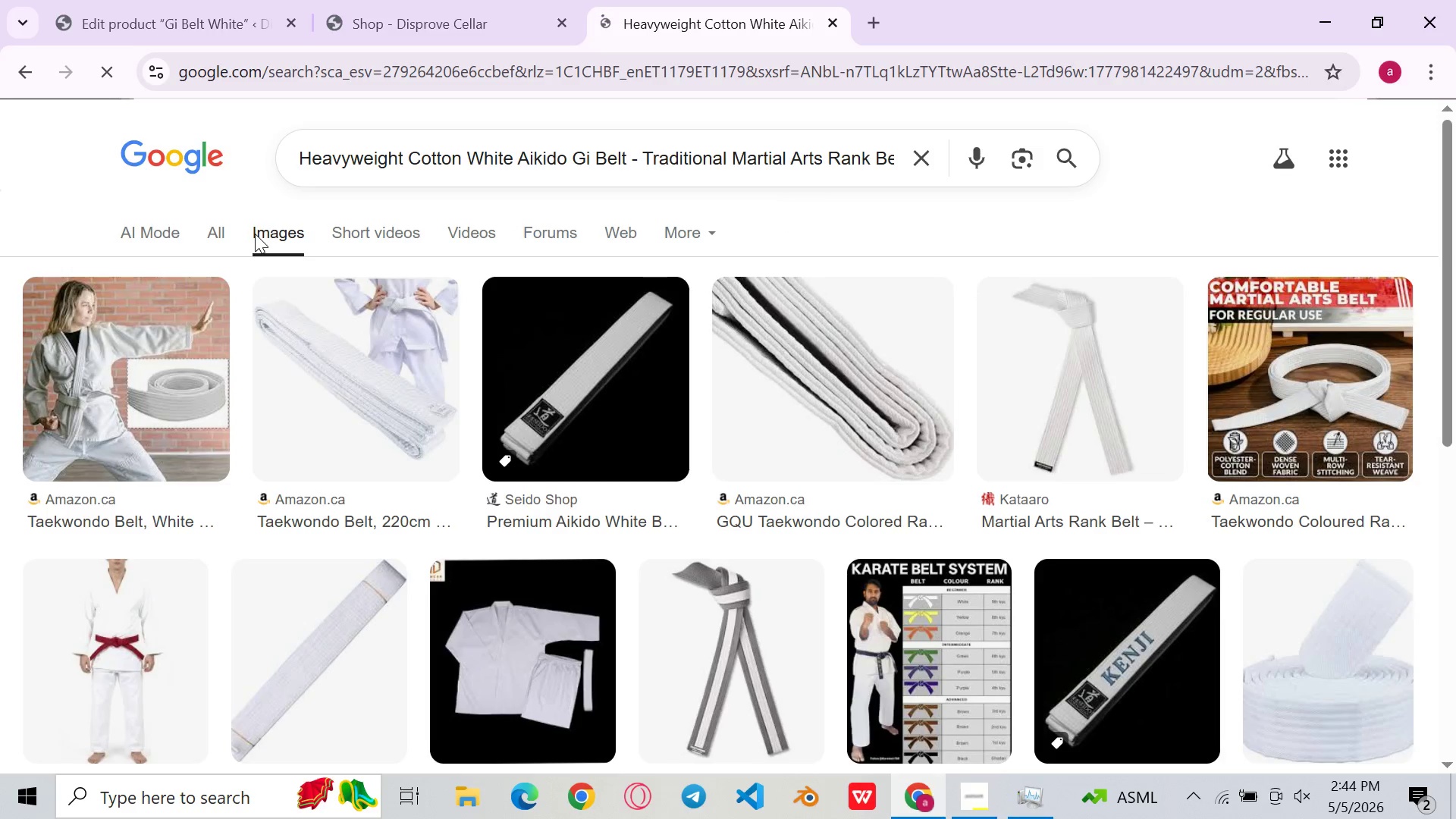 
wait(14.41)
 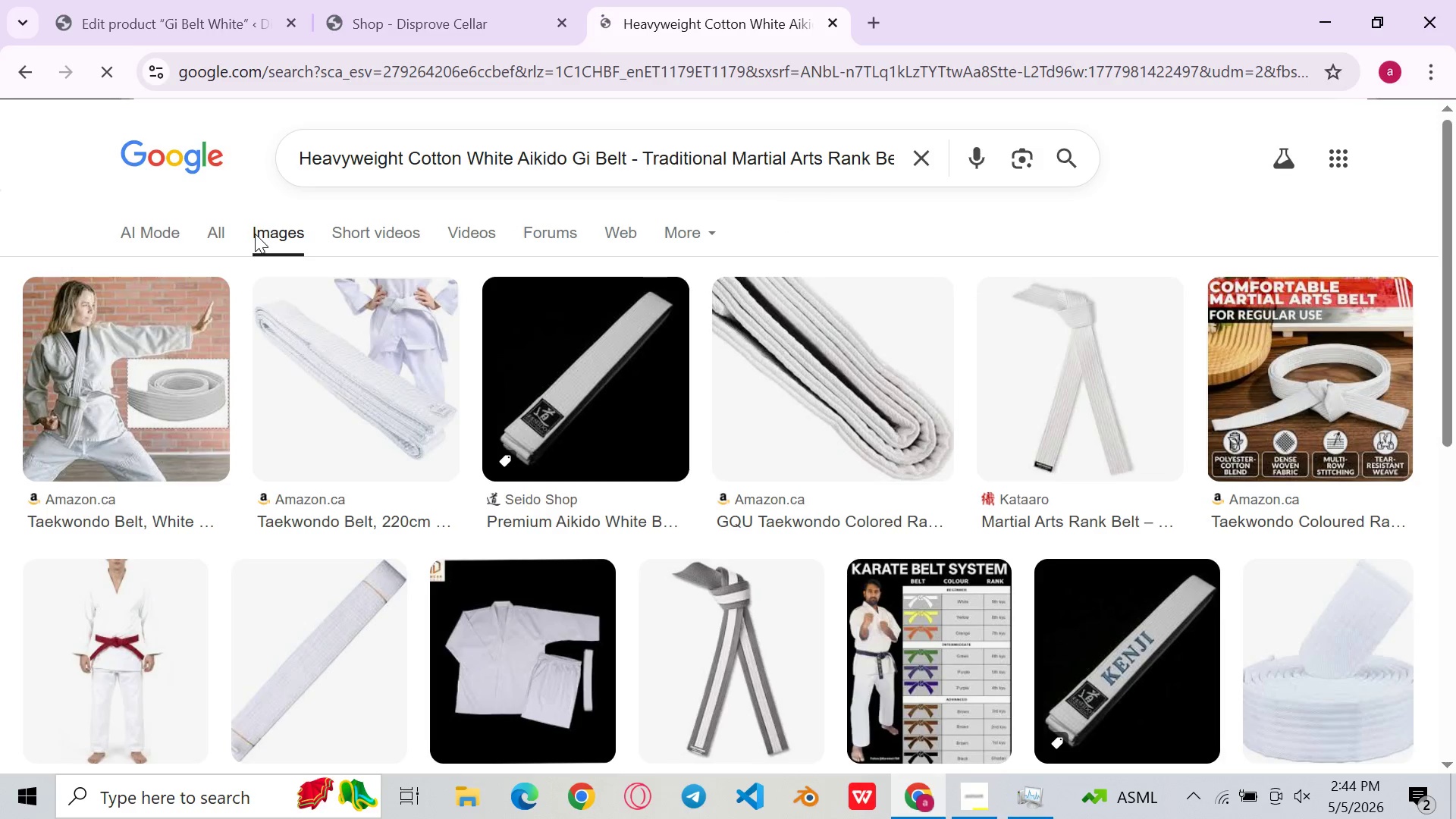 
left_click([336, 394])
 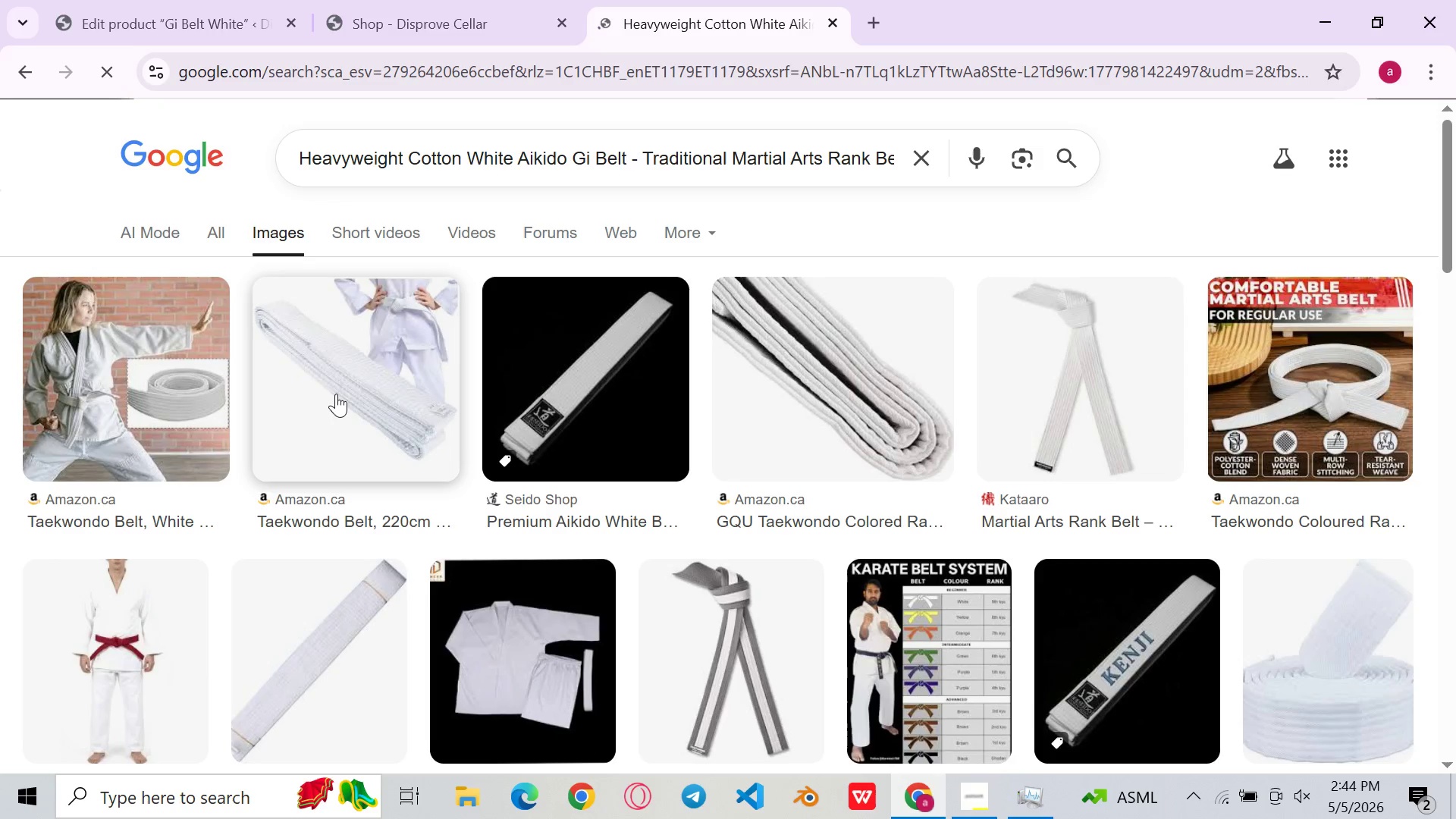 
left_click([134, 0])
 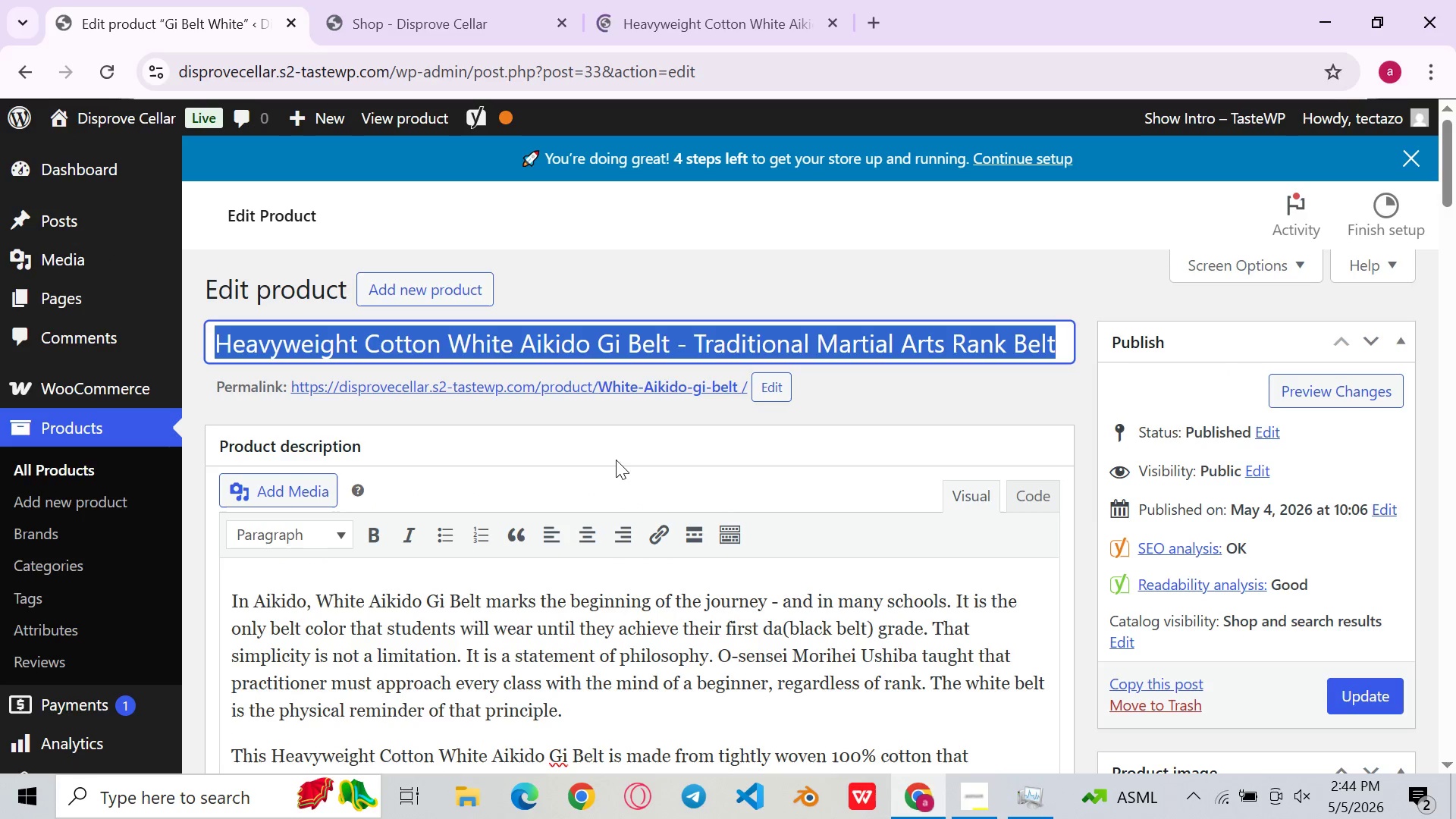 
left_click([630, 447])
 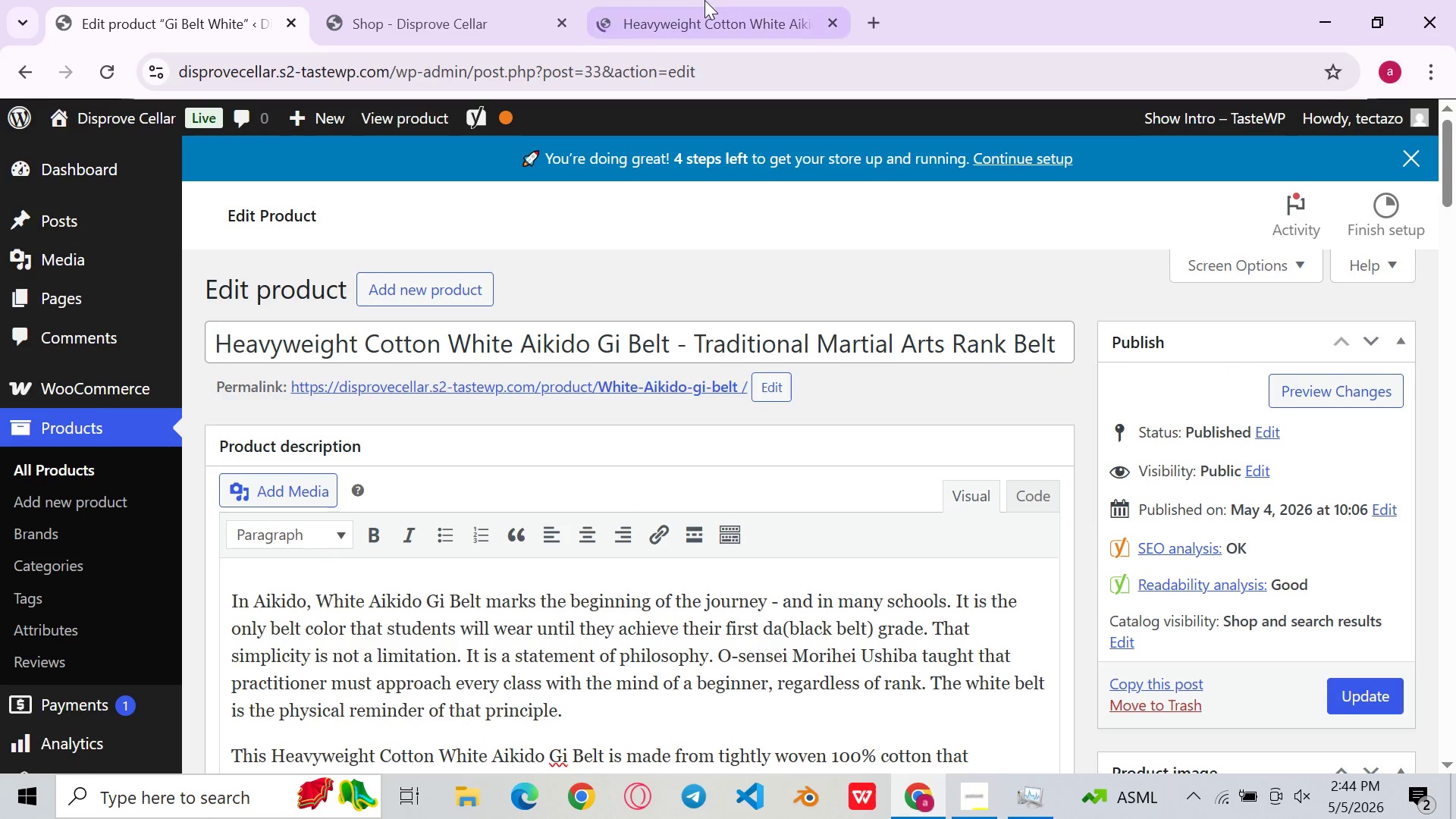 
left_click([704, 0])
 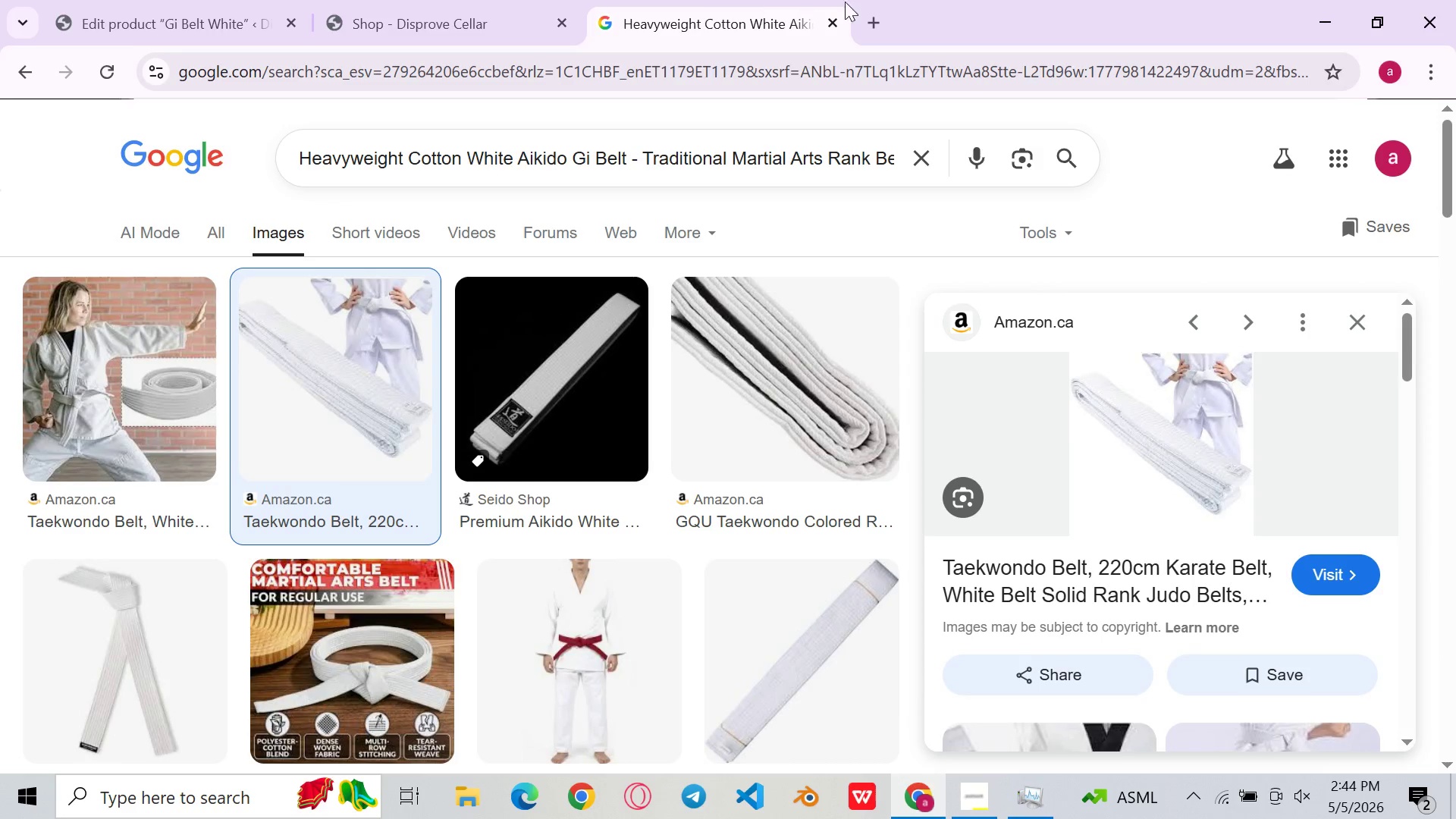 
wait(11.64)
 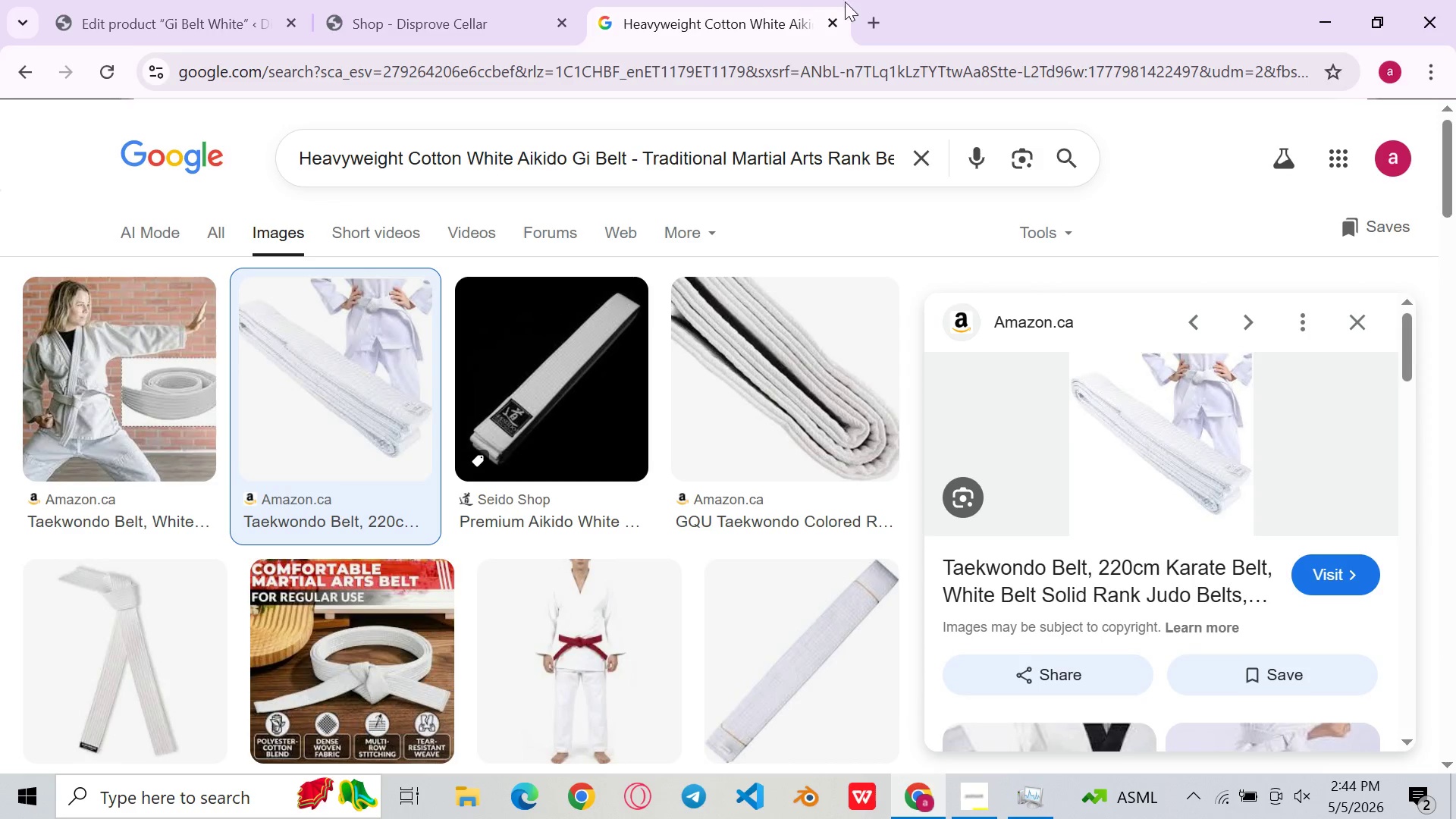 
left_click([1211, 451])
 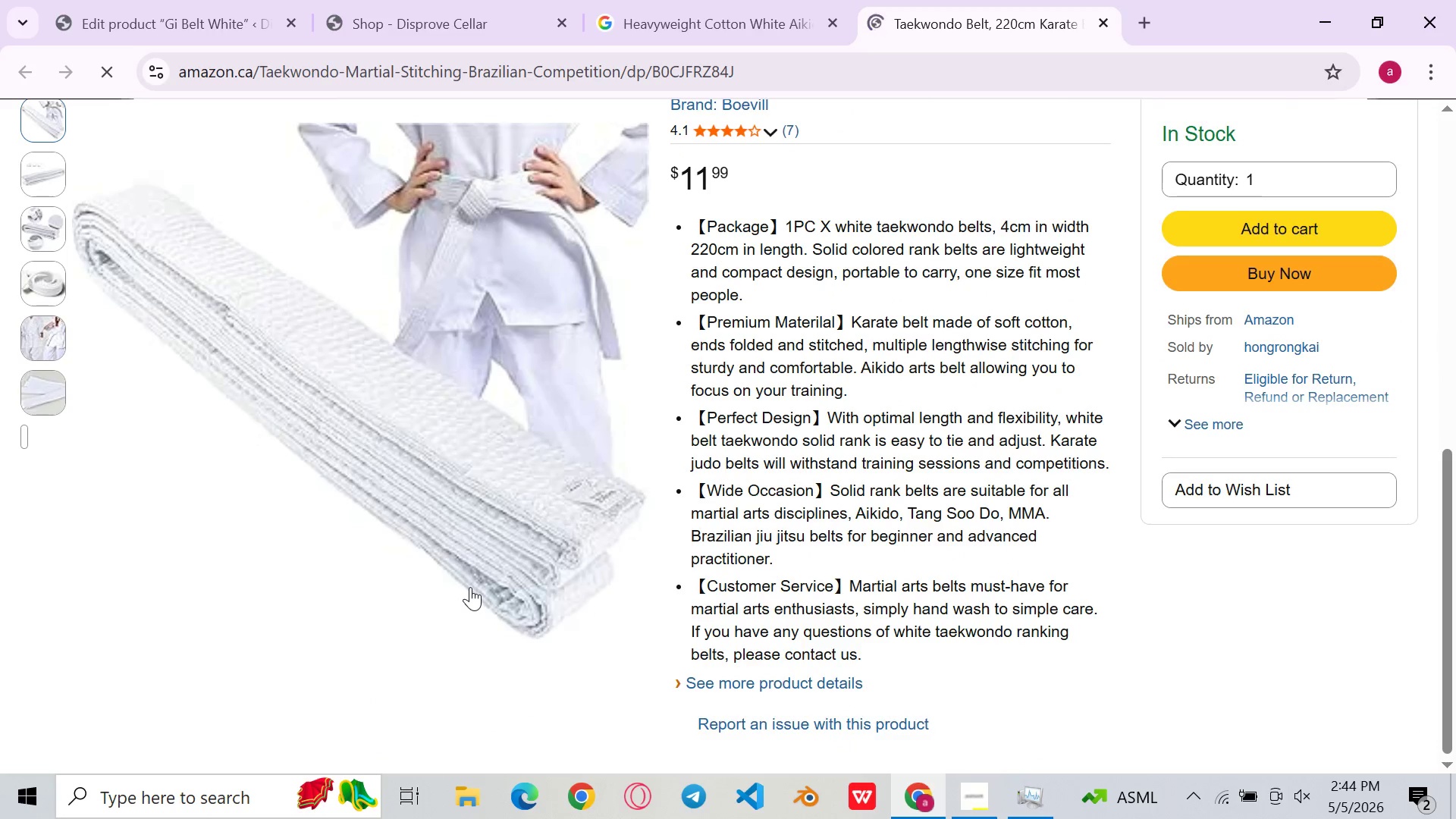 
wait(31.0)
 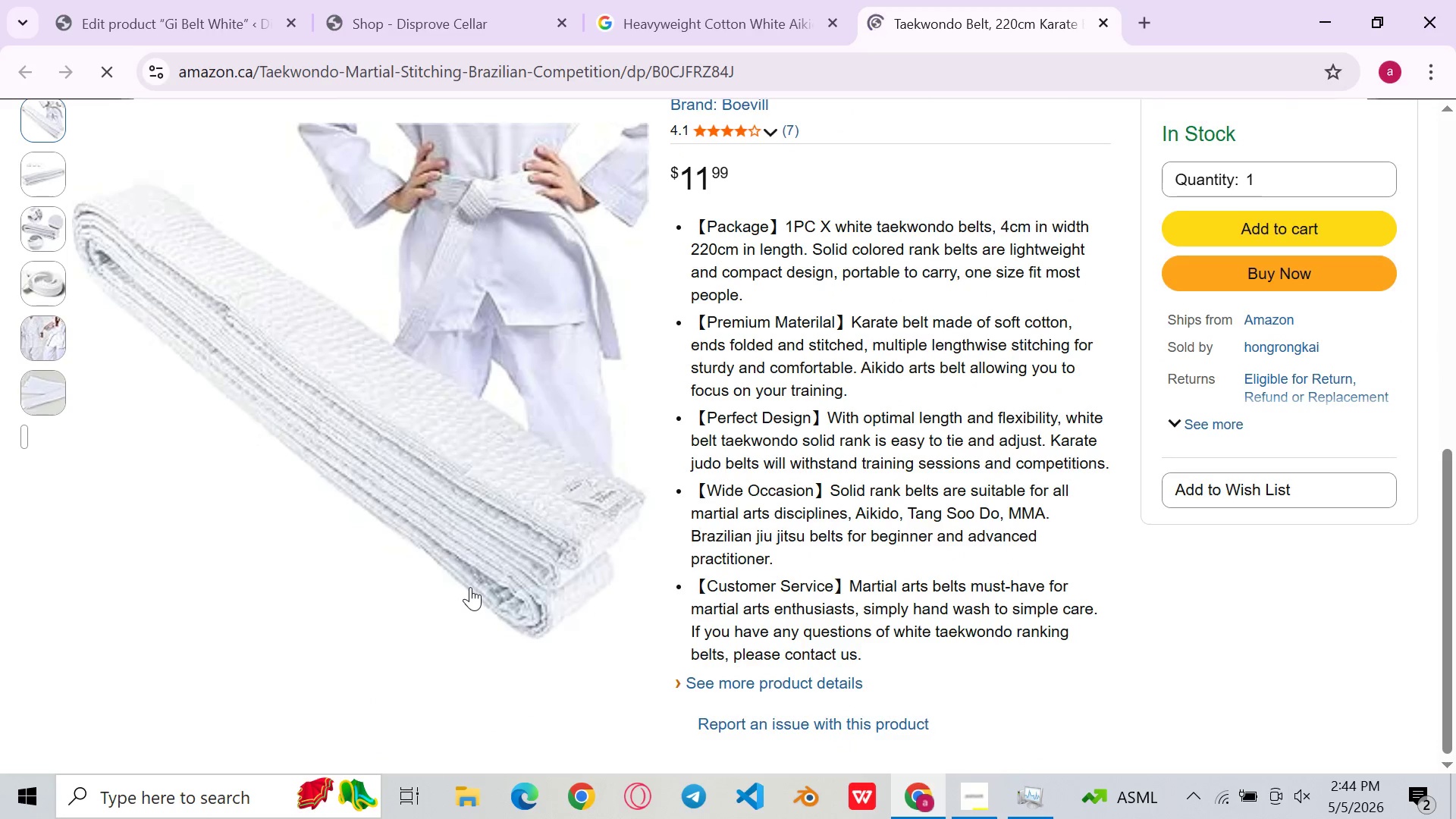 
left_click([53, 169])
 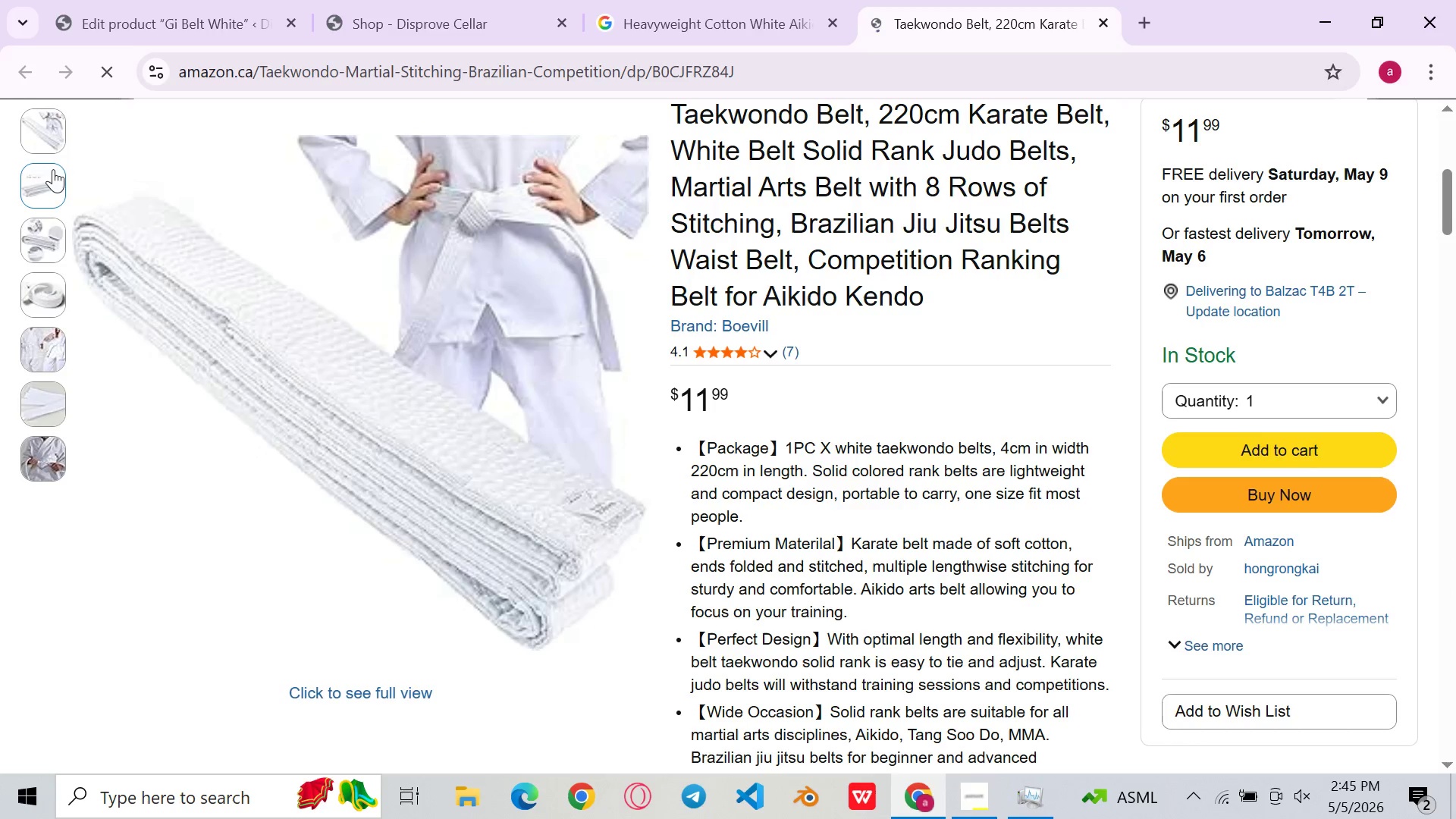 
left_click([36, 254])
 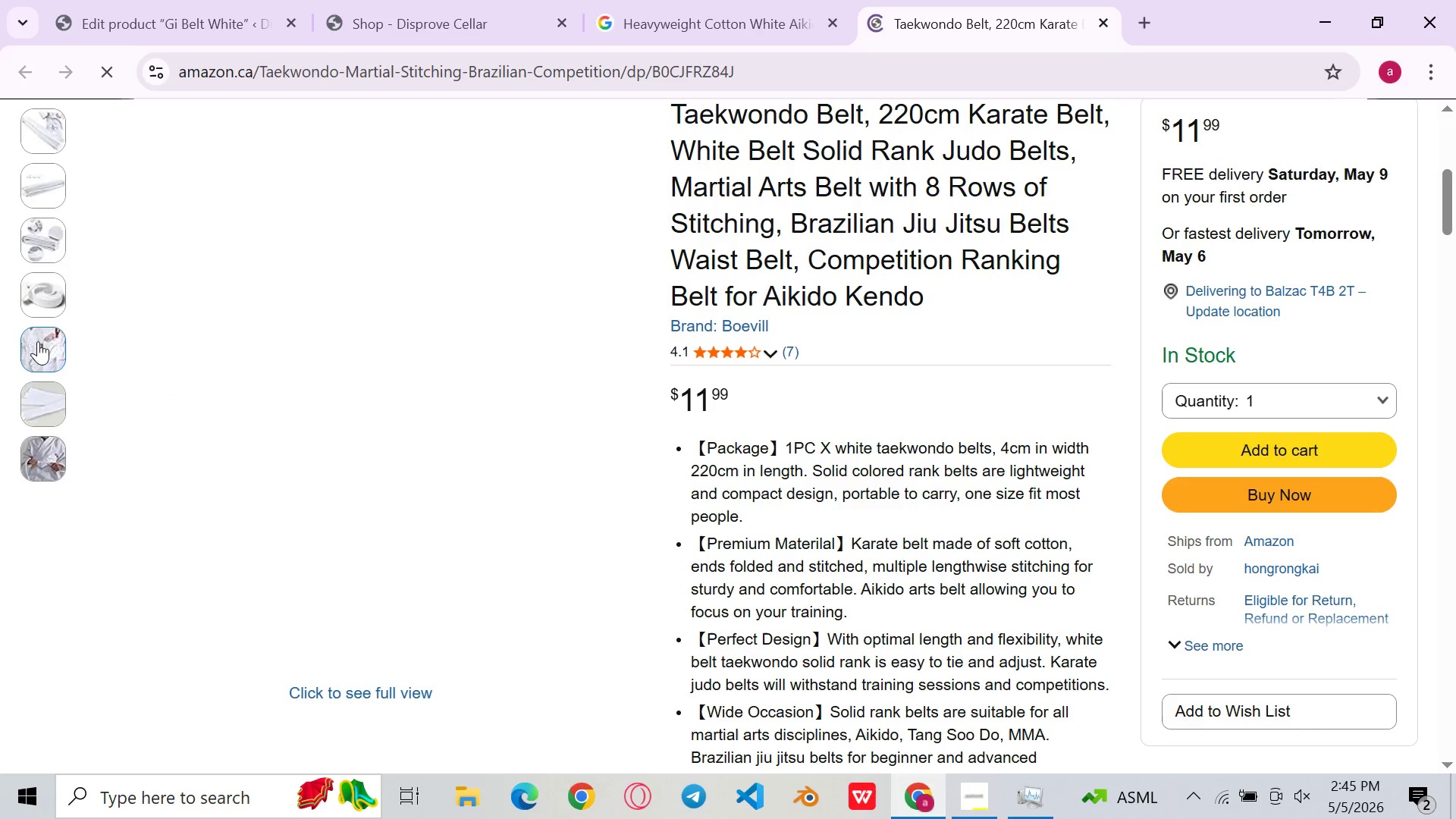 
left_click([38, 341])
 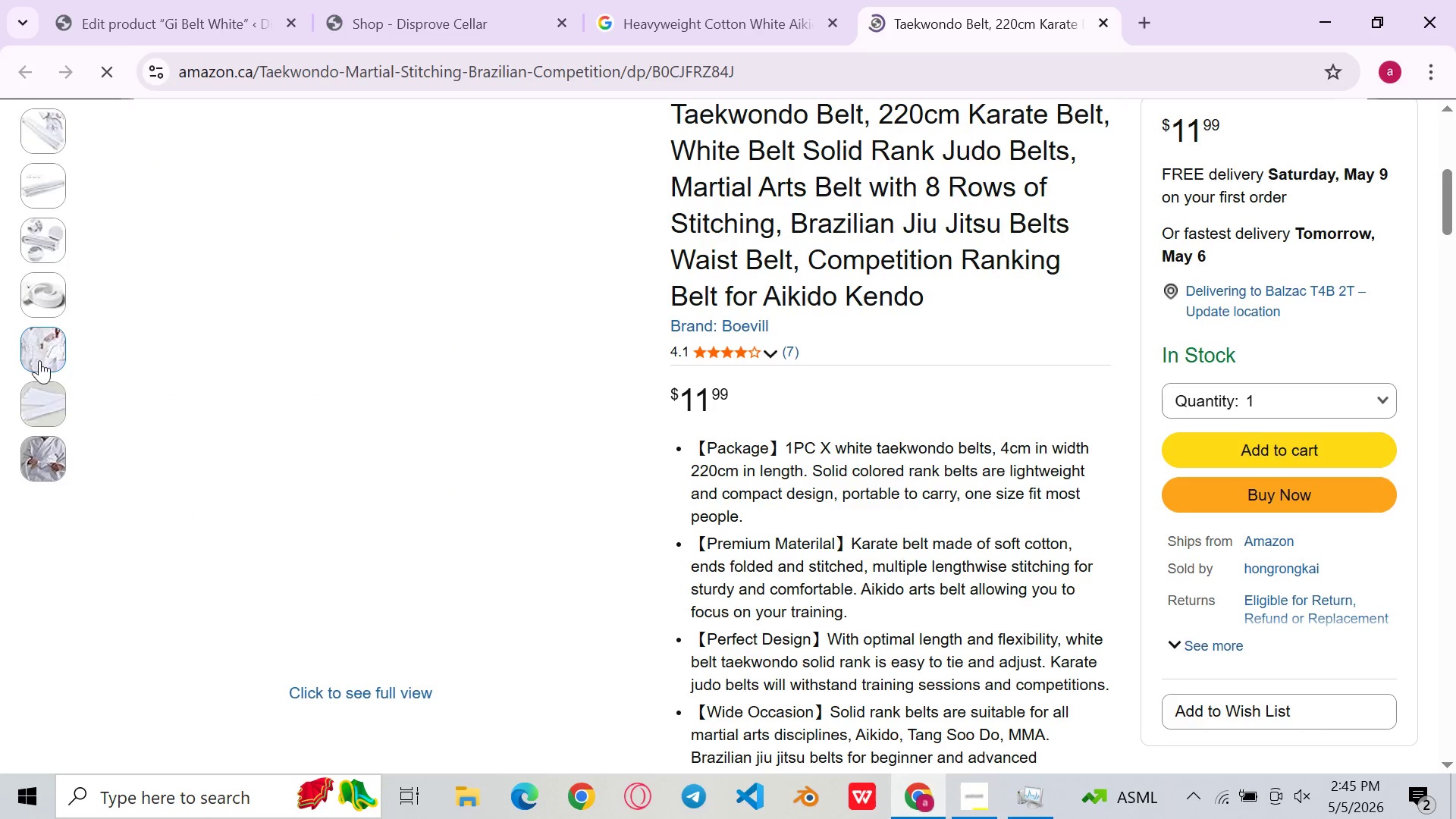 
left_click([45, 403])
 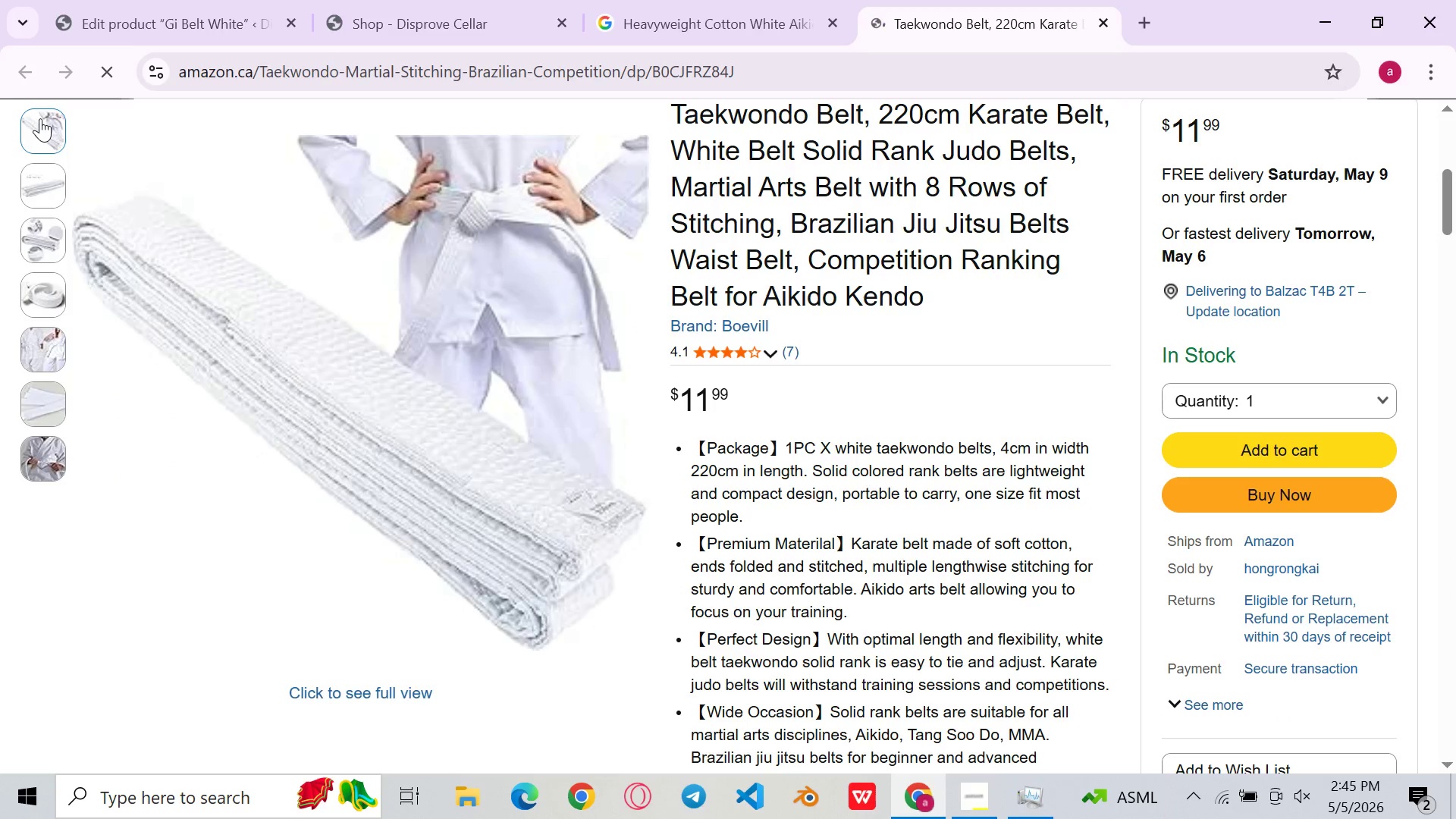 
left_click([40, 118])
 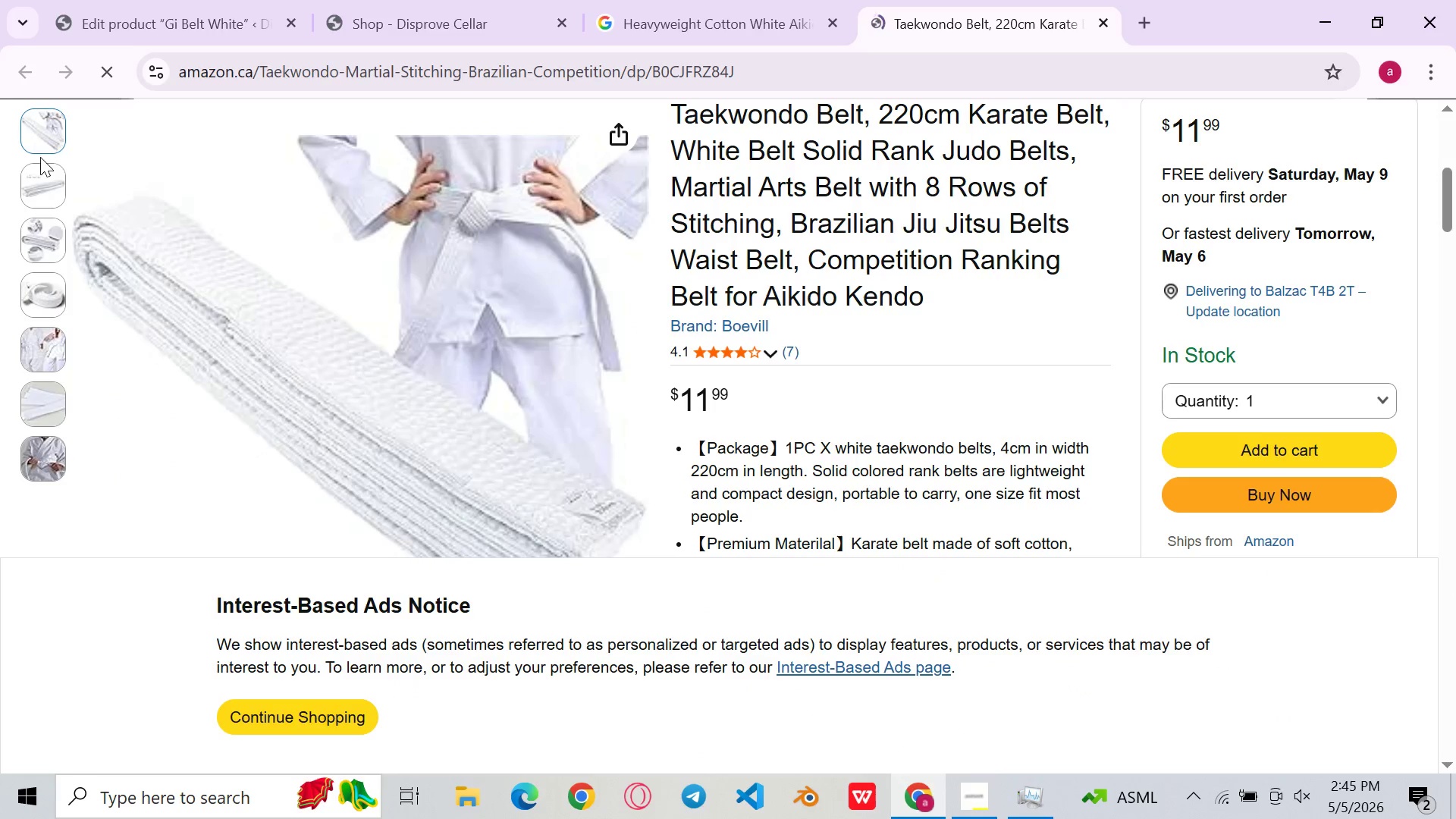 
left_click([40, 187])
 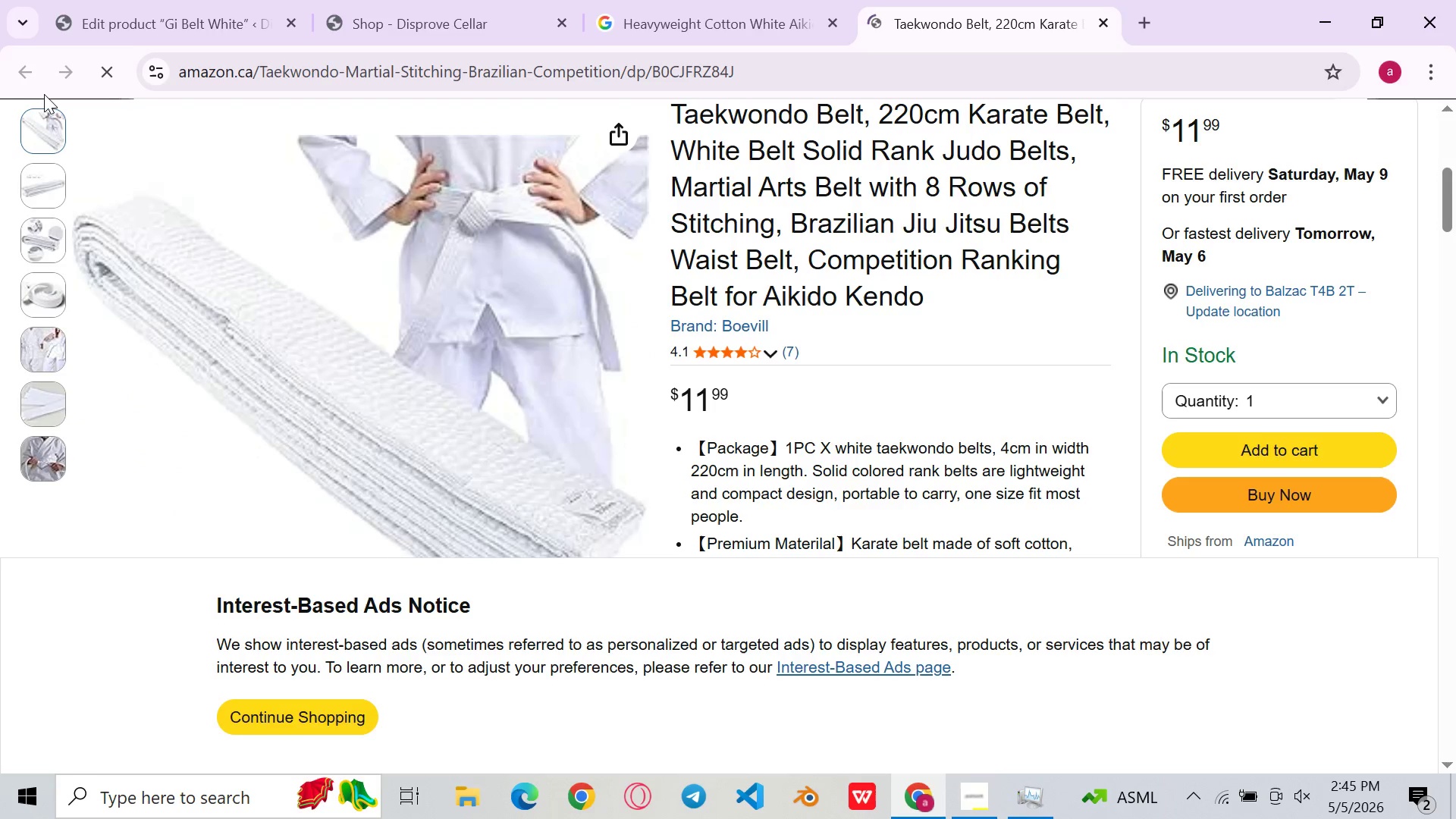 
left_click([44, 121])
 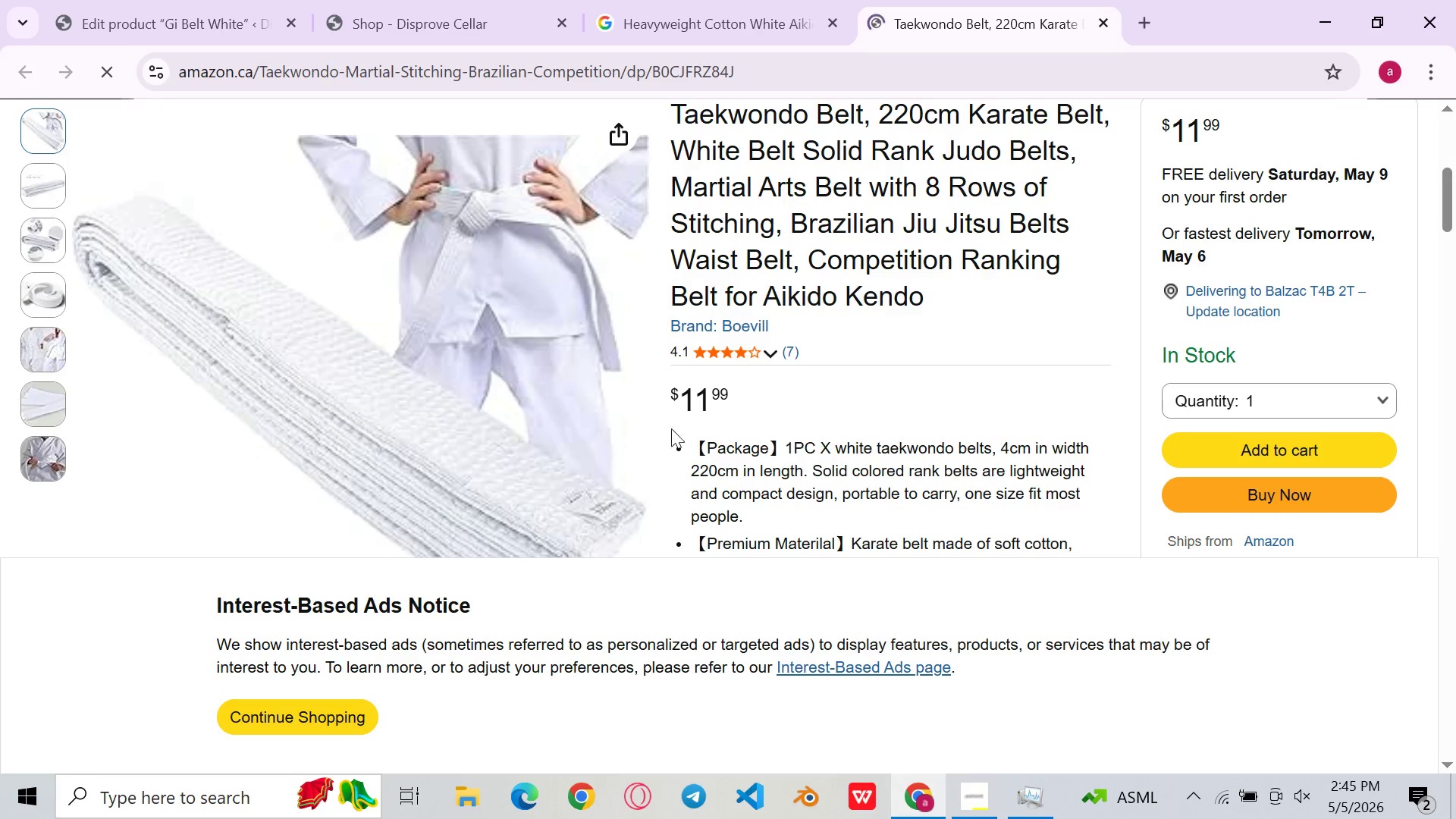 
left_click([295, 716])
 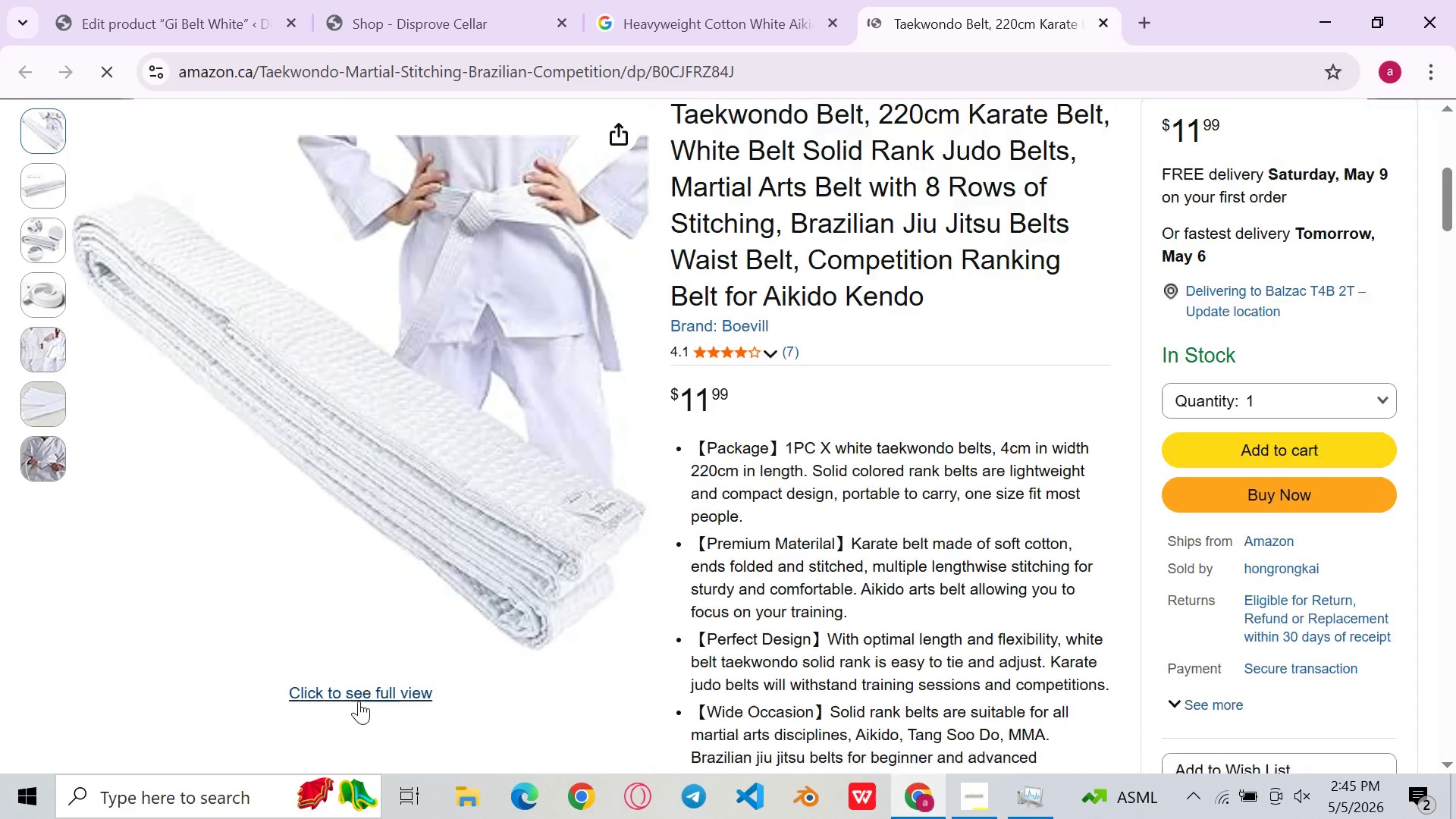 
left_click([359, 701])
 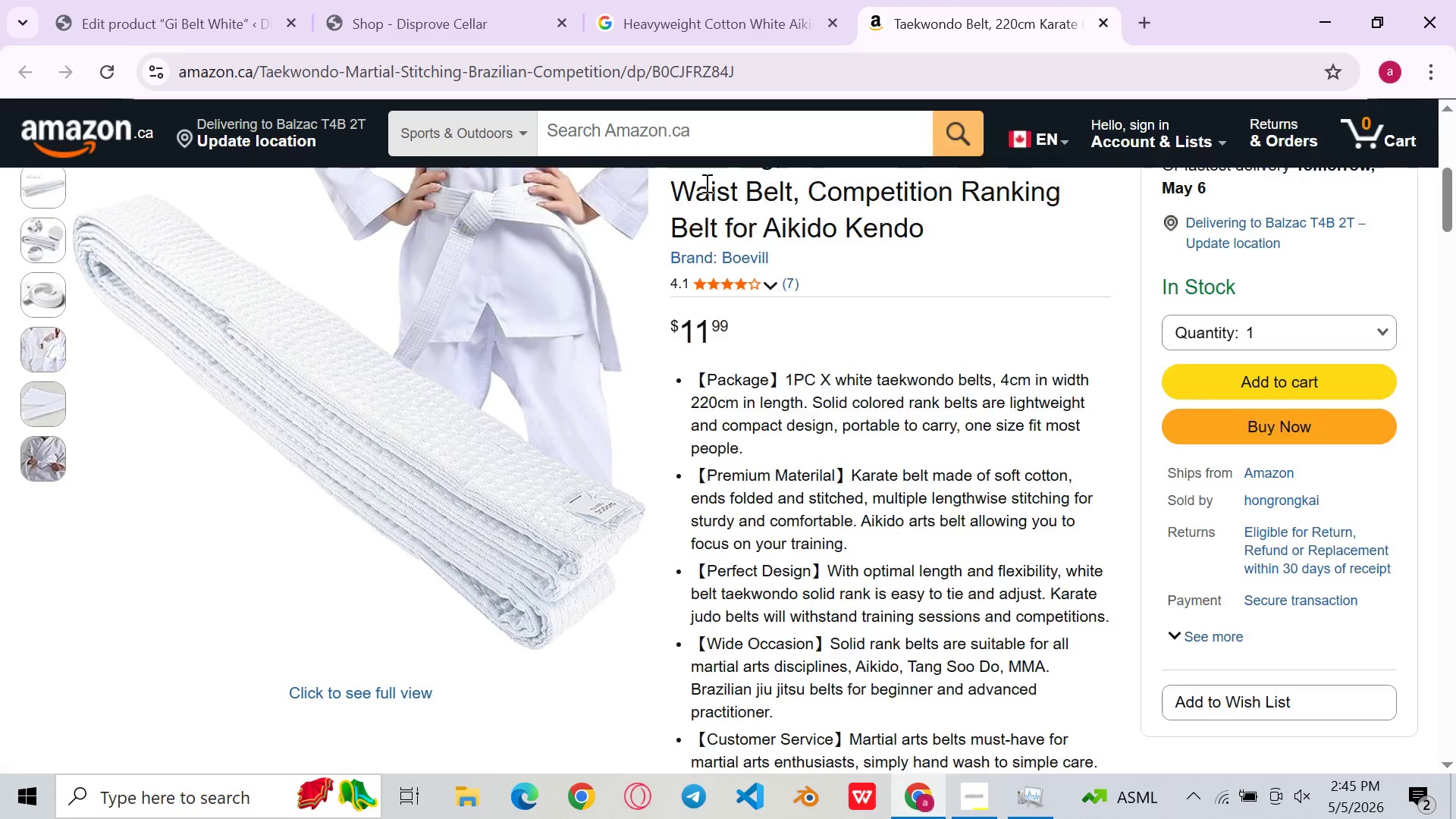 
wait(5.97)
 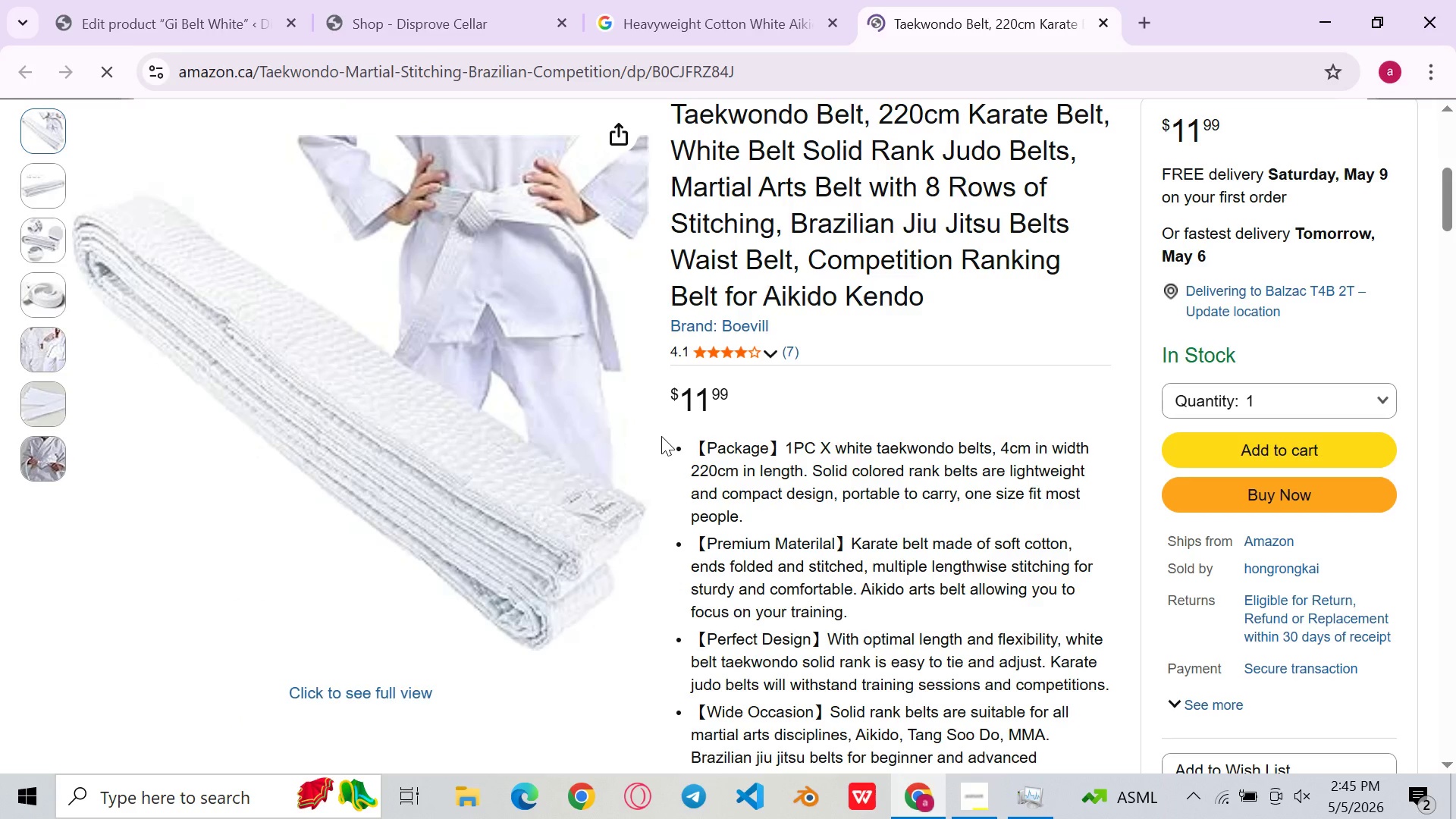 
left_click([332, 695])
 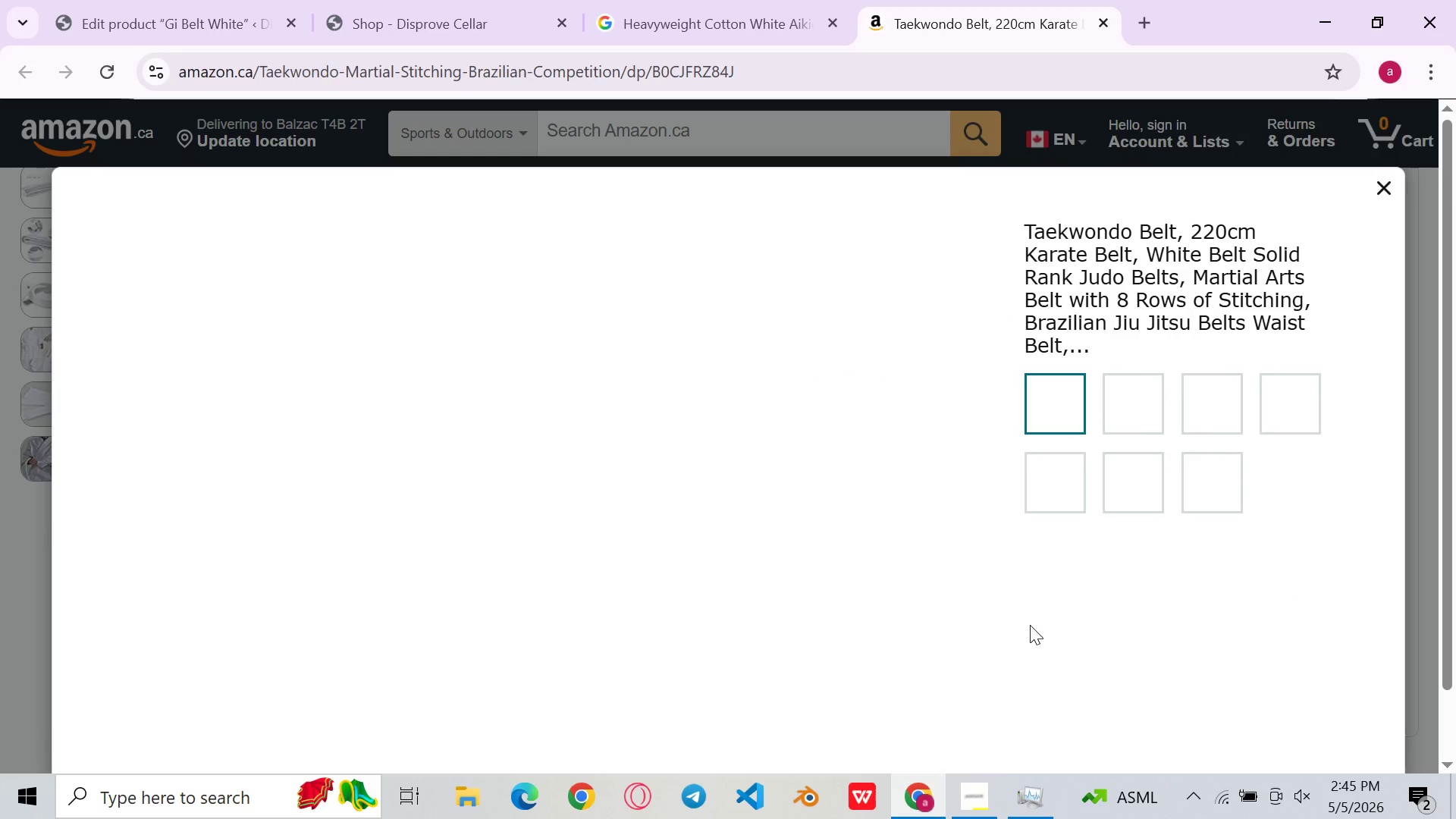 
wait(9.03)
 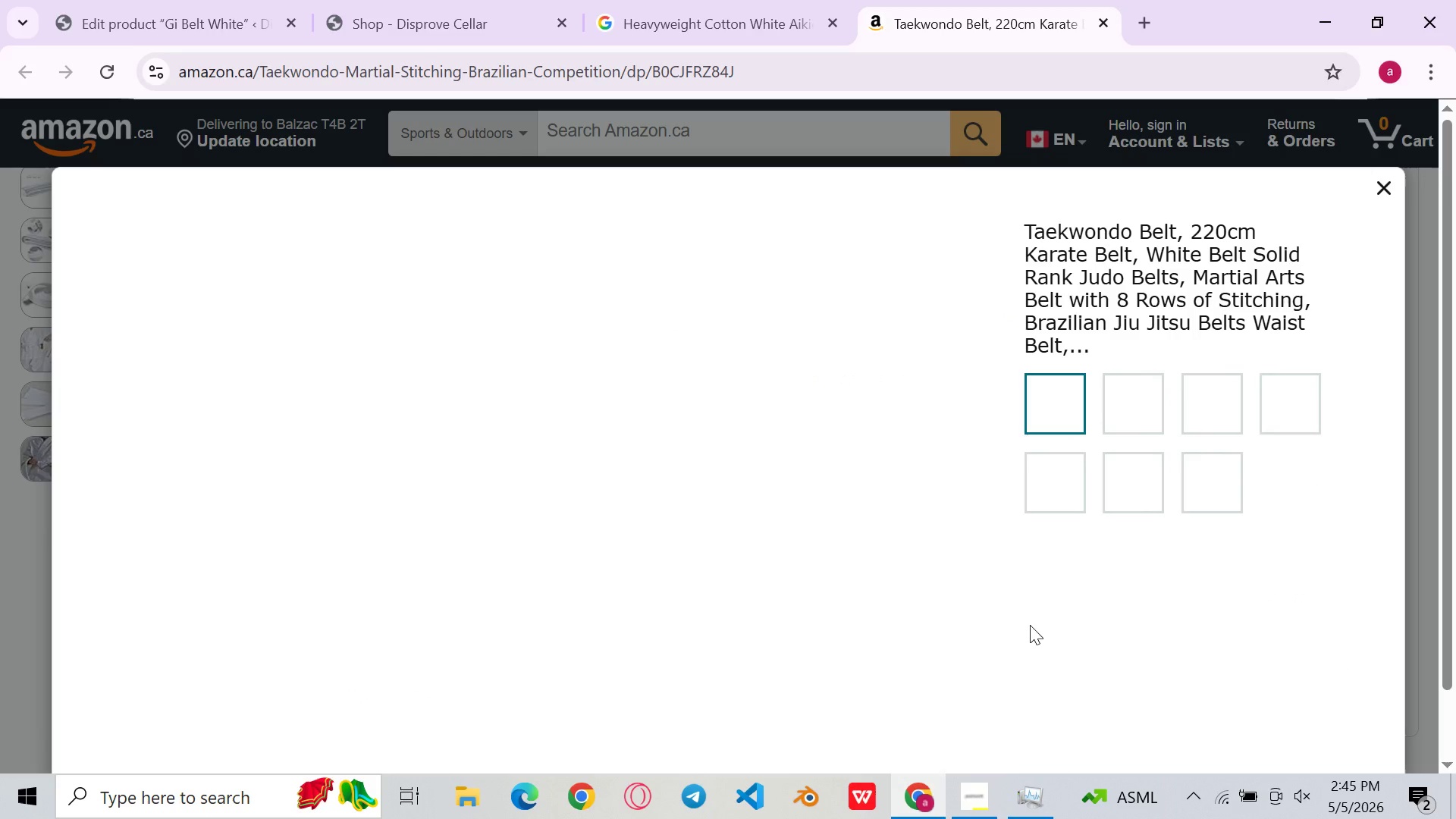 
key(Meta+Shift+ShiftLeft)
 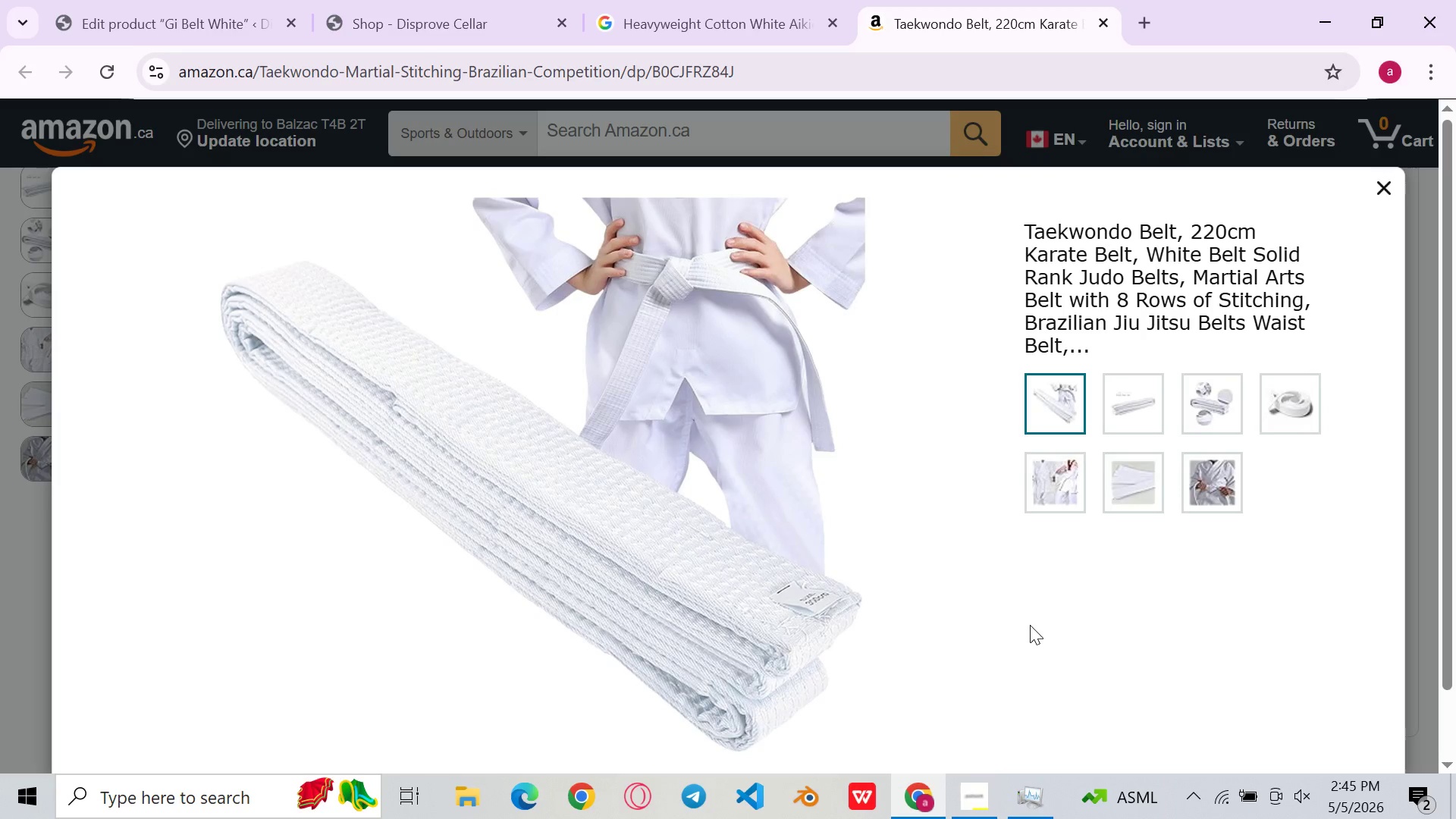 
key(Meta+Shift+S)
 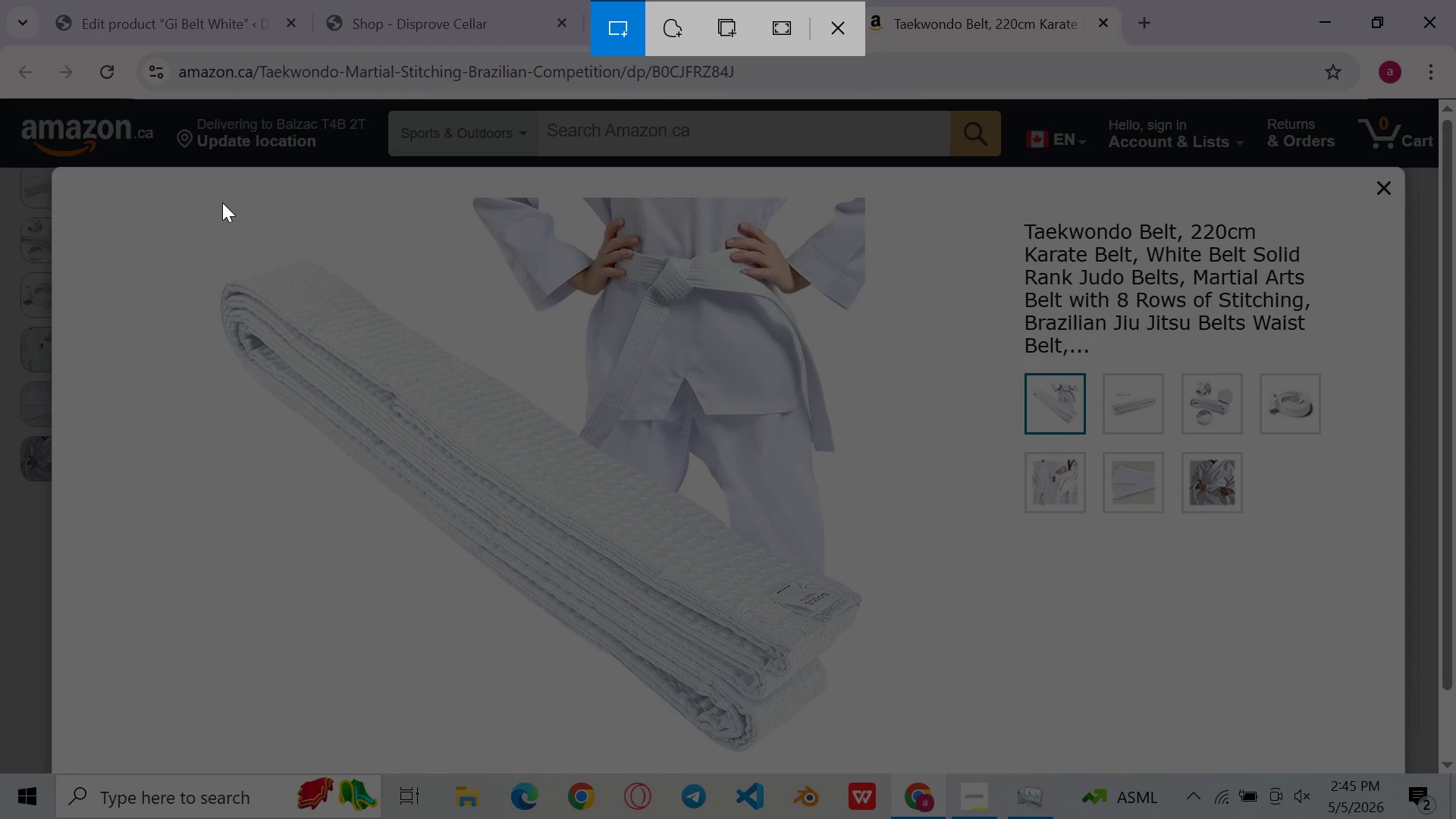 
left_click_drag(start_coordinate=[213, 202], to_coordinate=[899, 758])
 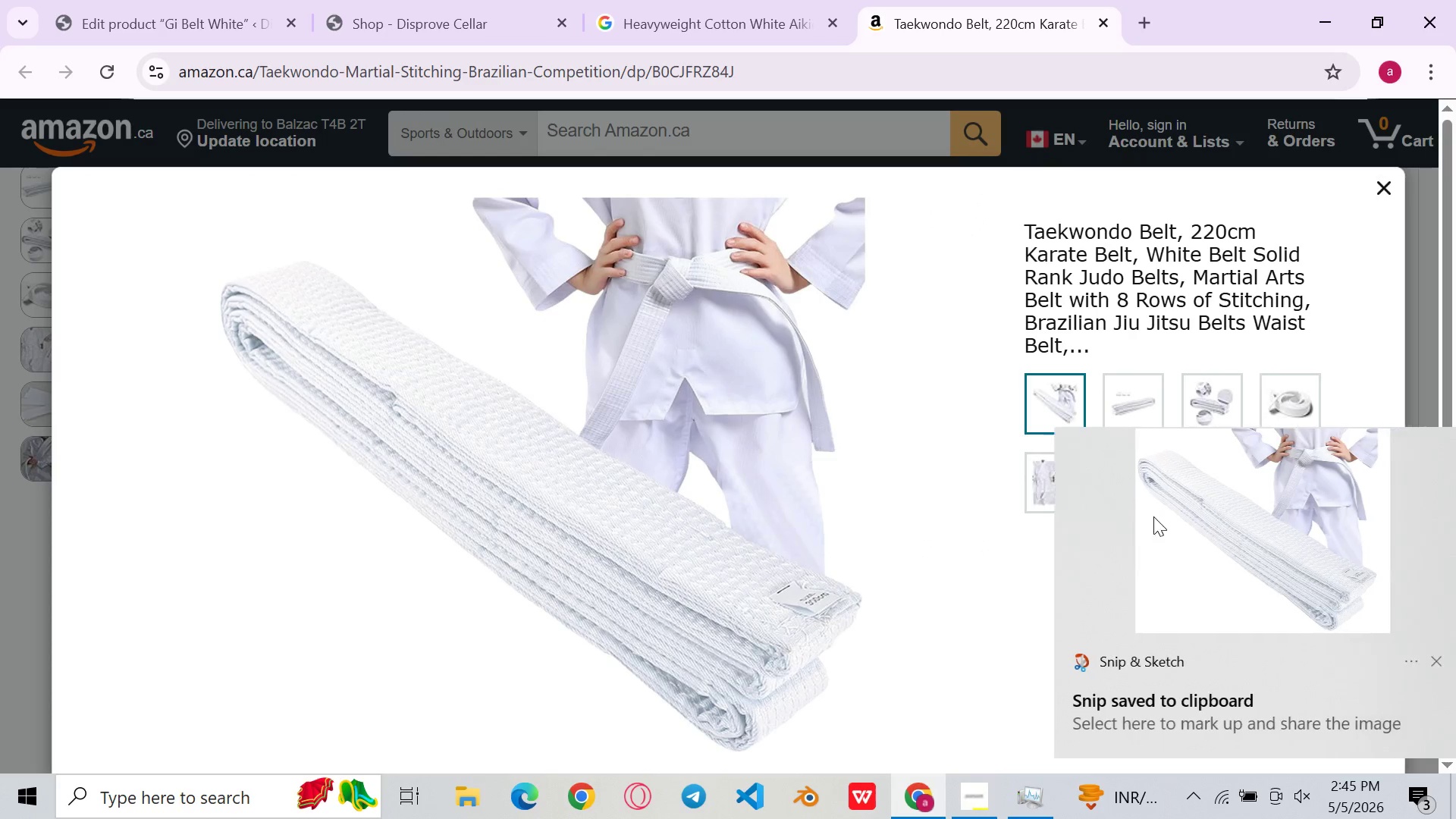 
double_click([1207, 542])
 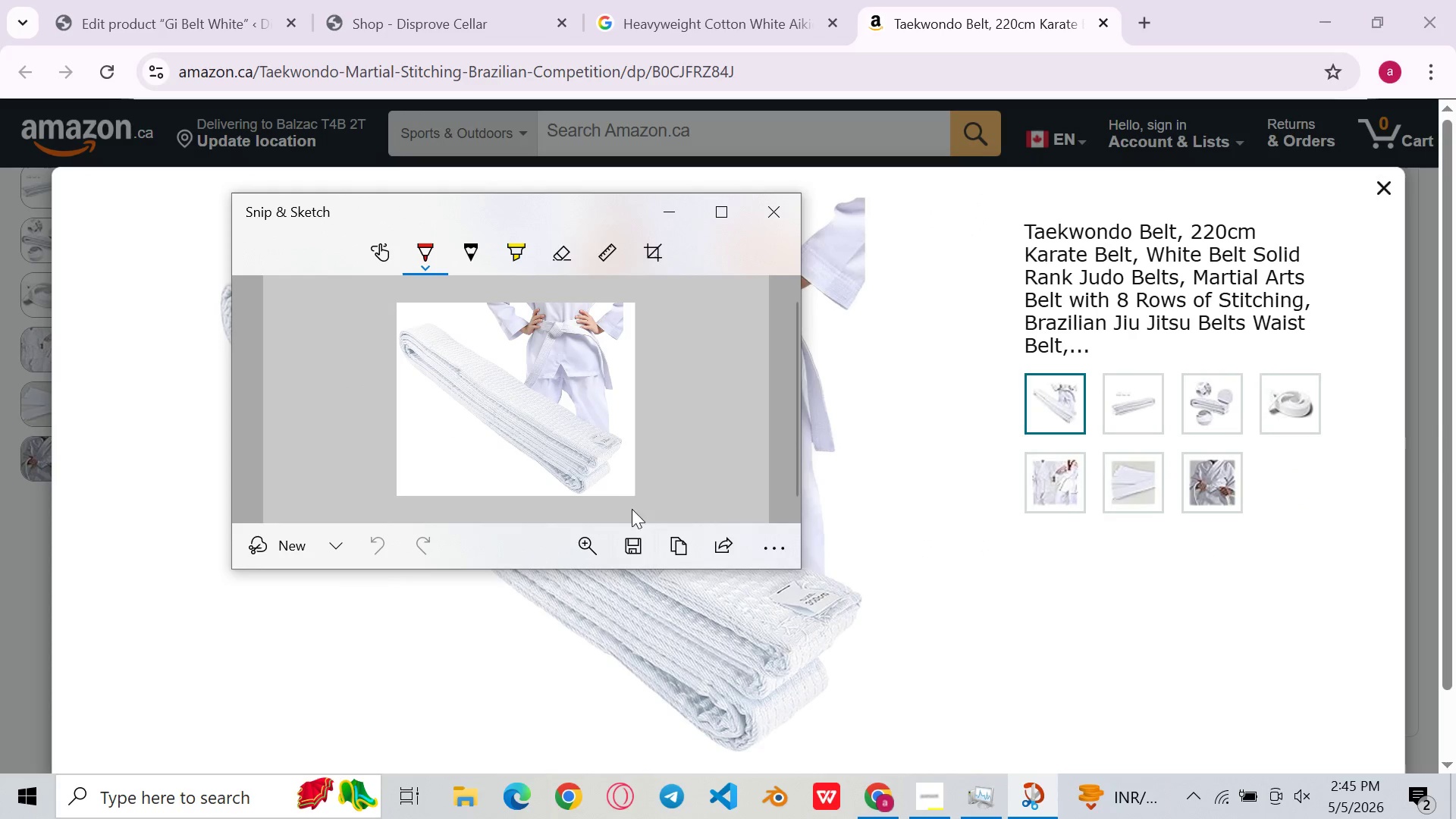 
left_click([624, 548])
 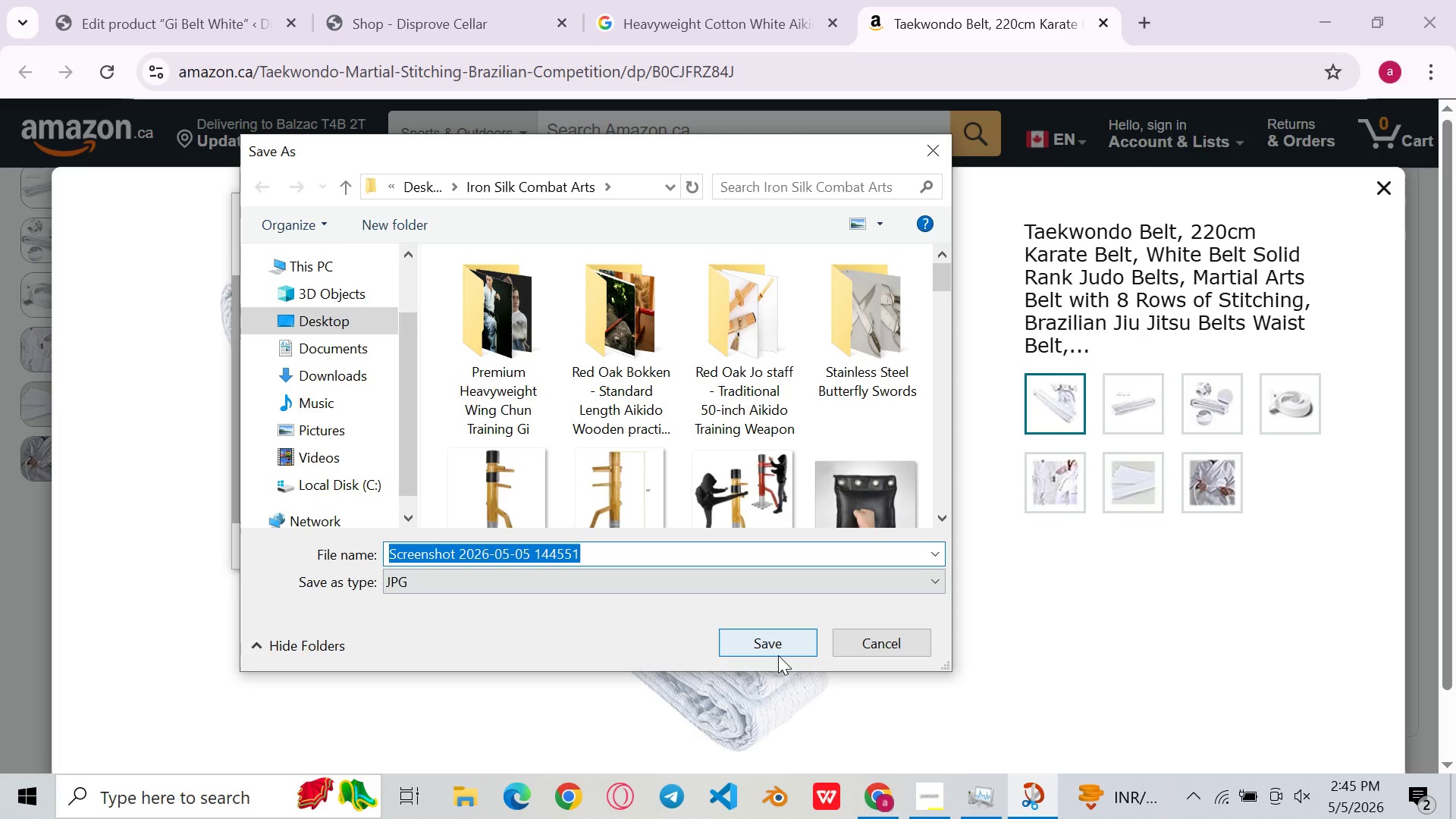 
left_click([778, 655])
 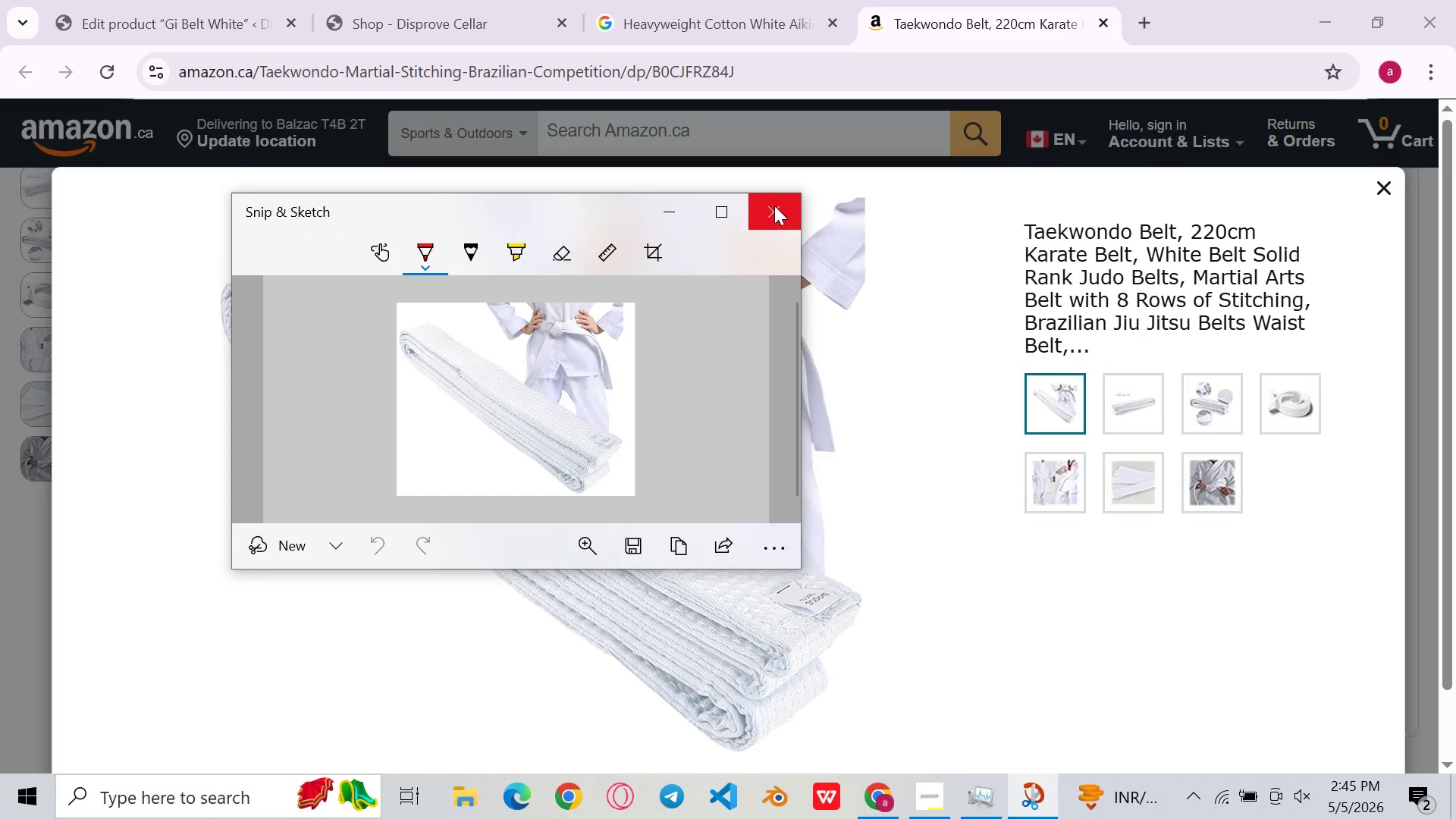 
left_click([780, 206])
 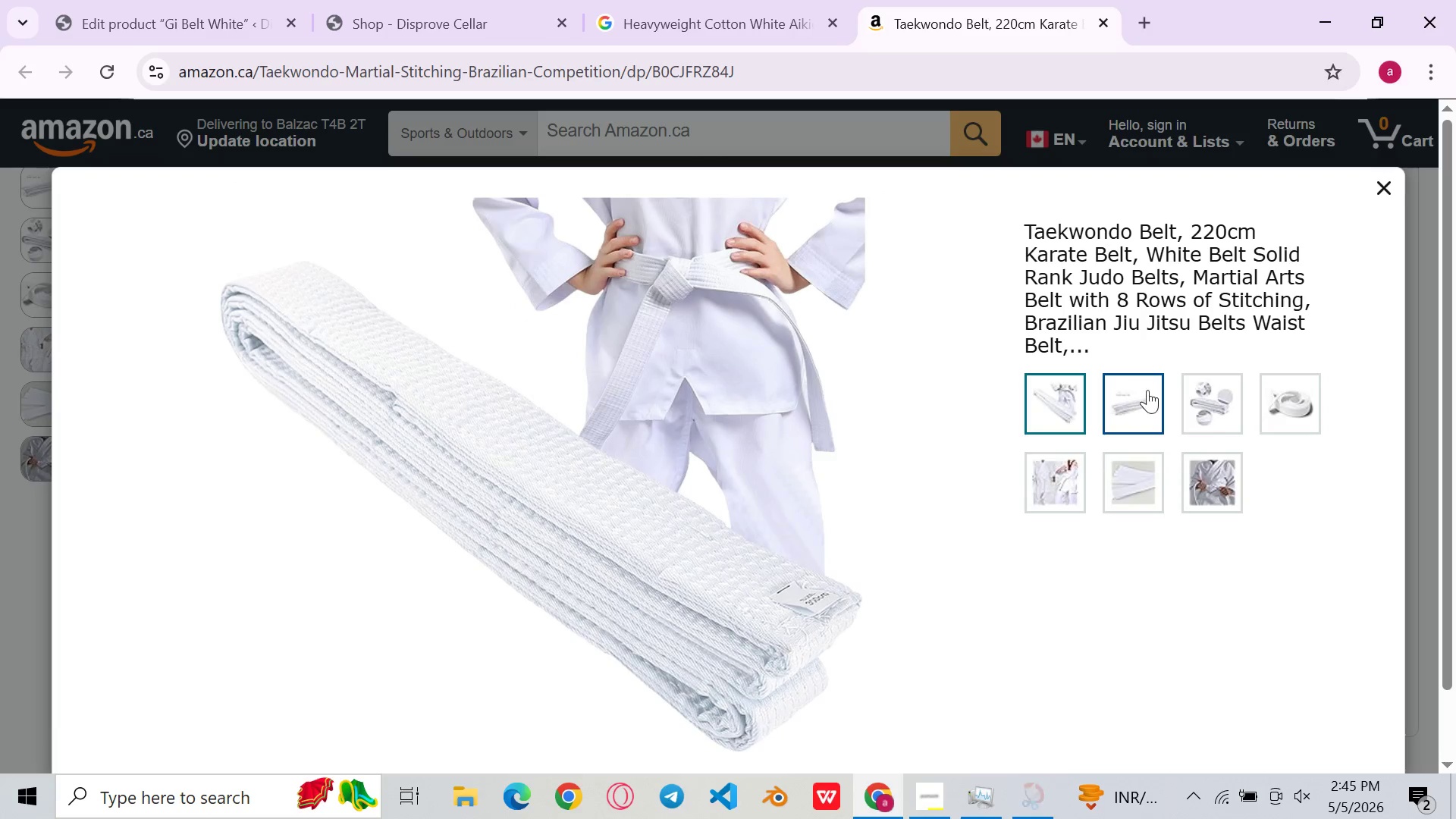 
left_click([1153, 391])
 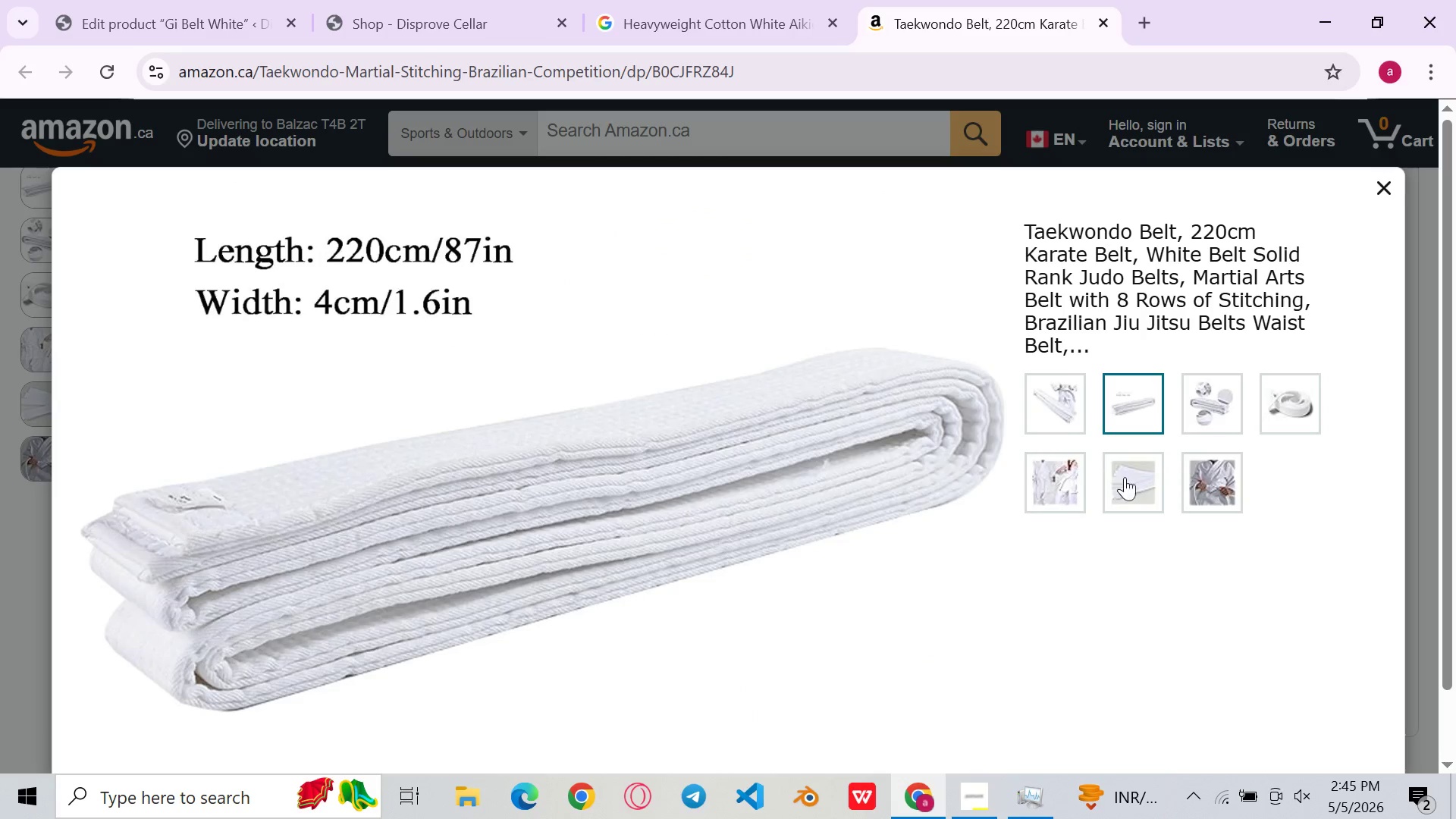 
left_click([1244, 395])
 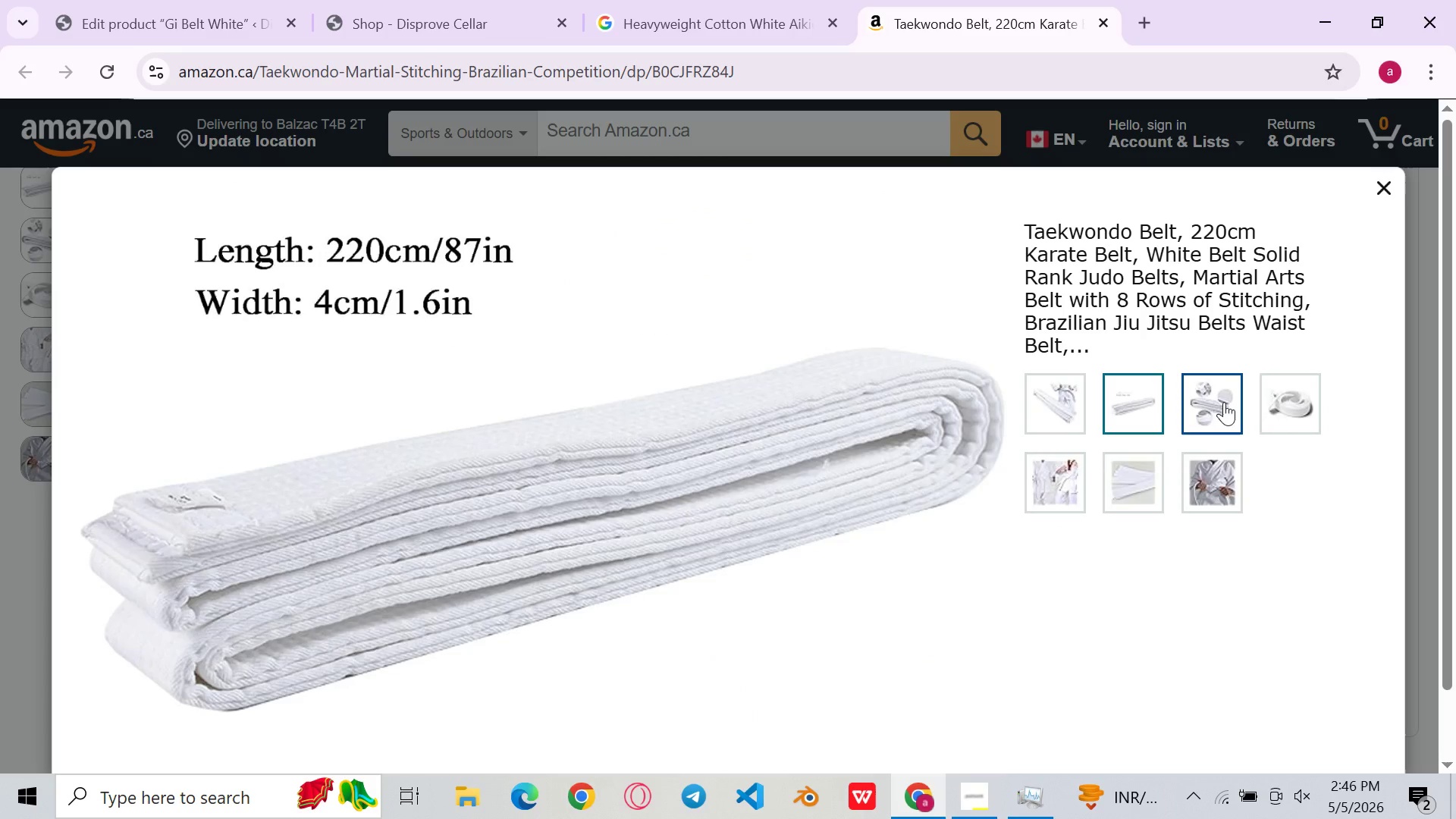 
left_click([1224, 402])
 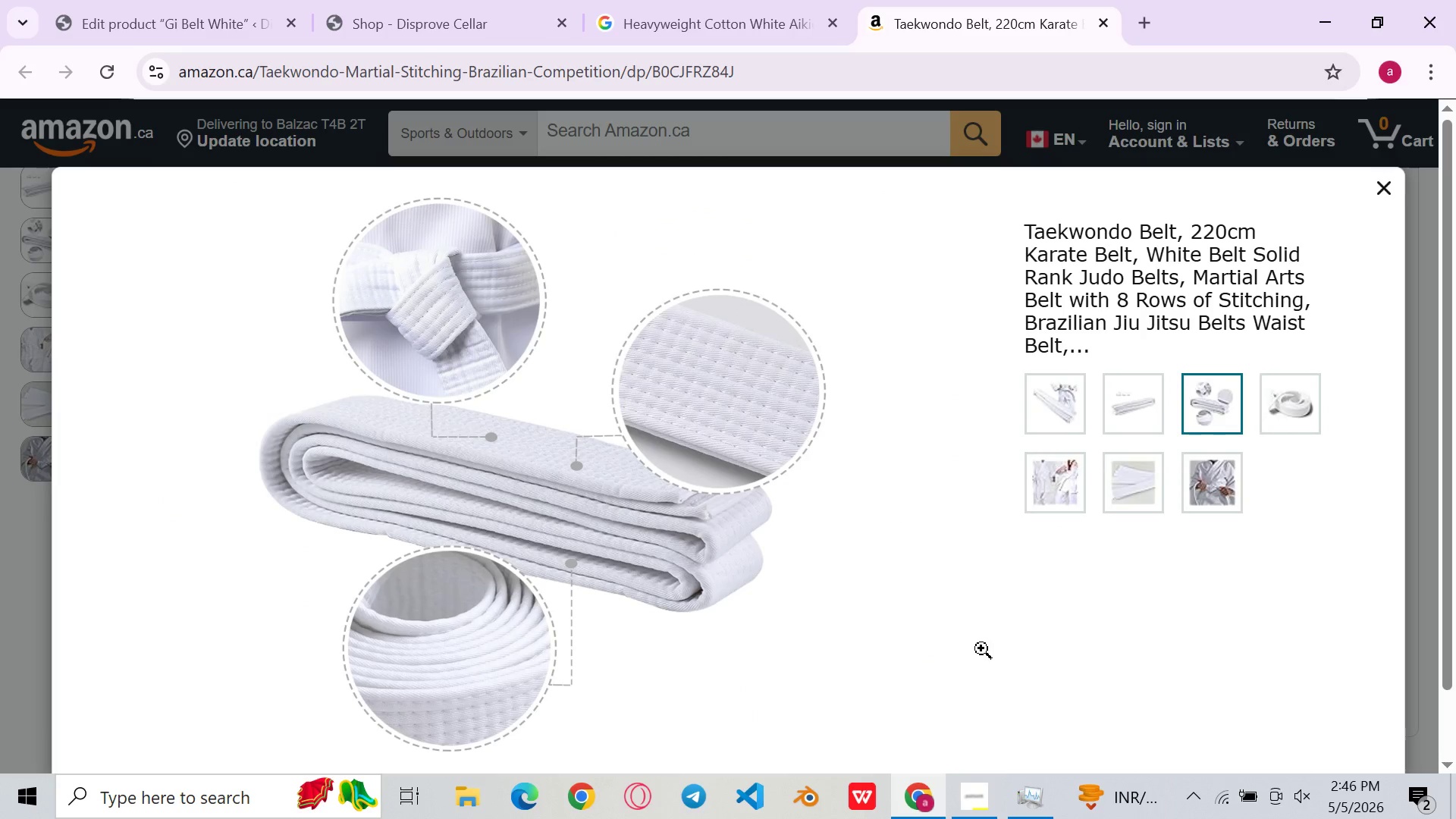 
key(Meta+Shift+ShiftLeft)
 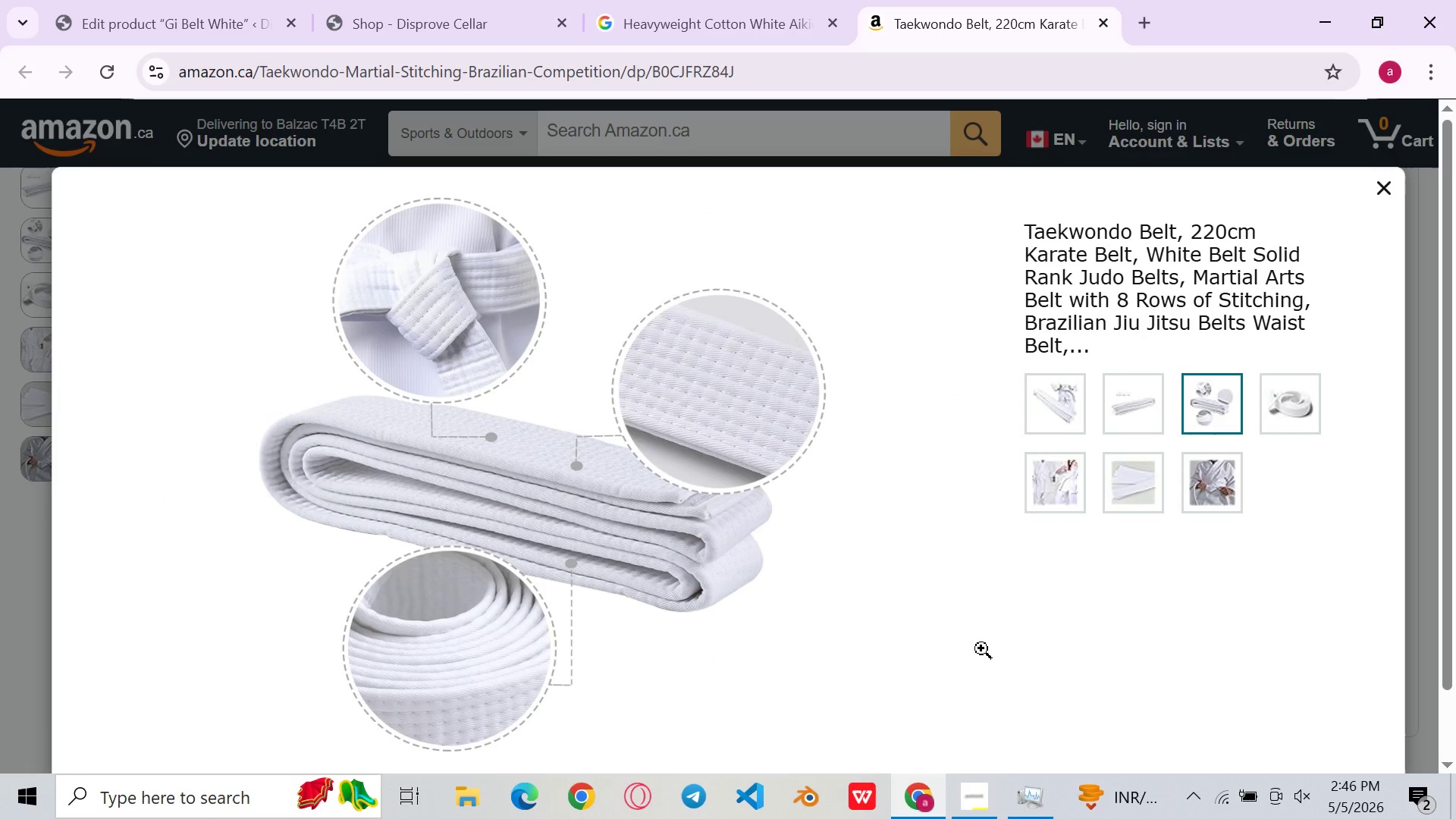 
key(Meta+Shift+S)
 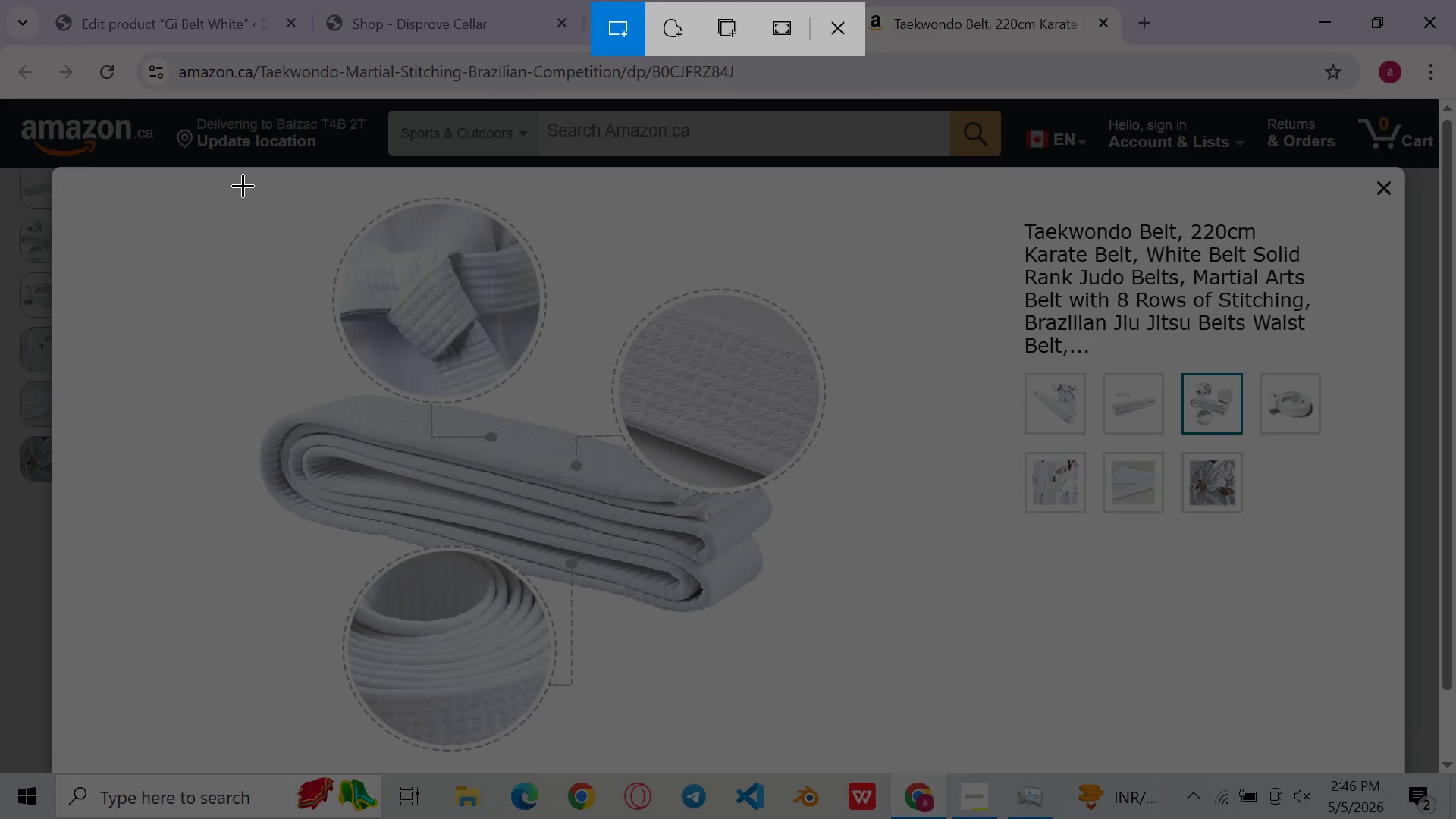 
left_click_drag(start_coordinate=[229, 190], to_coordinate=[849, 758])
 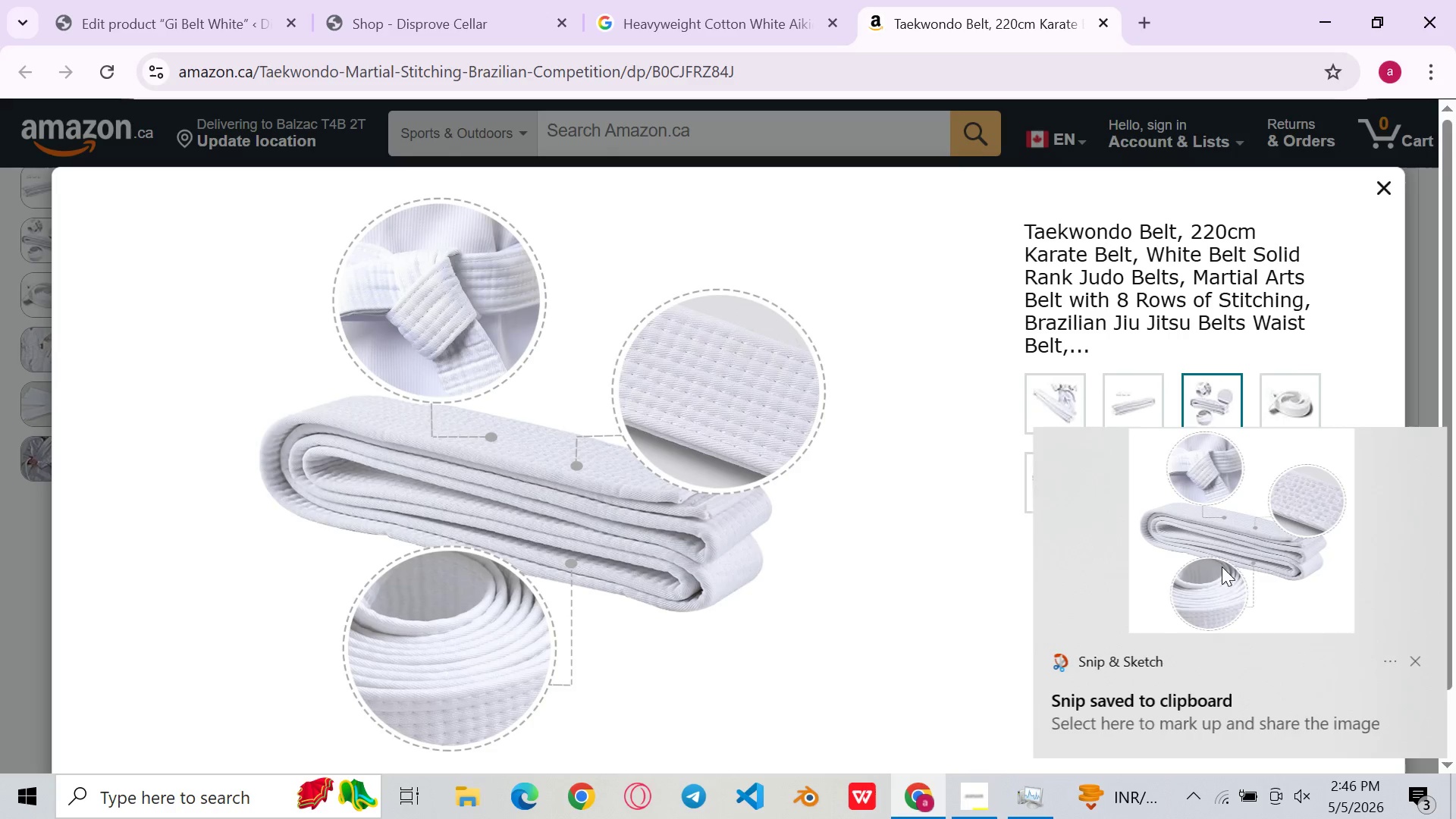 
double_click([1312, 618])
 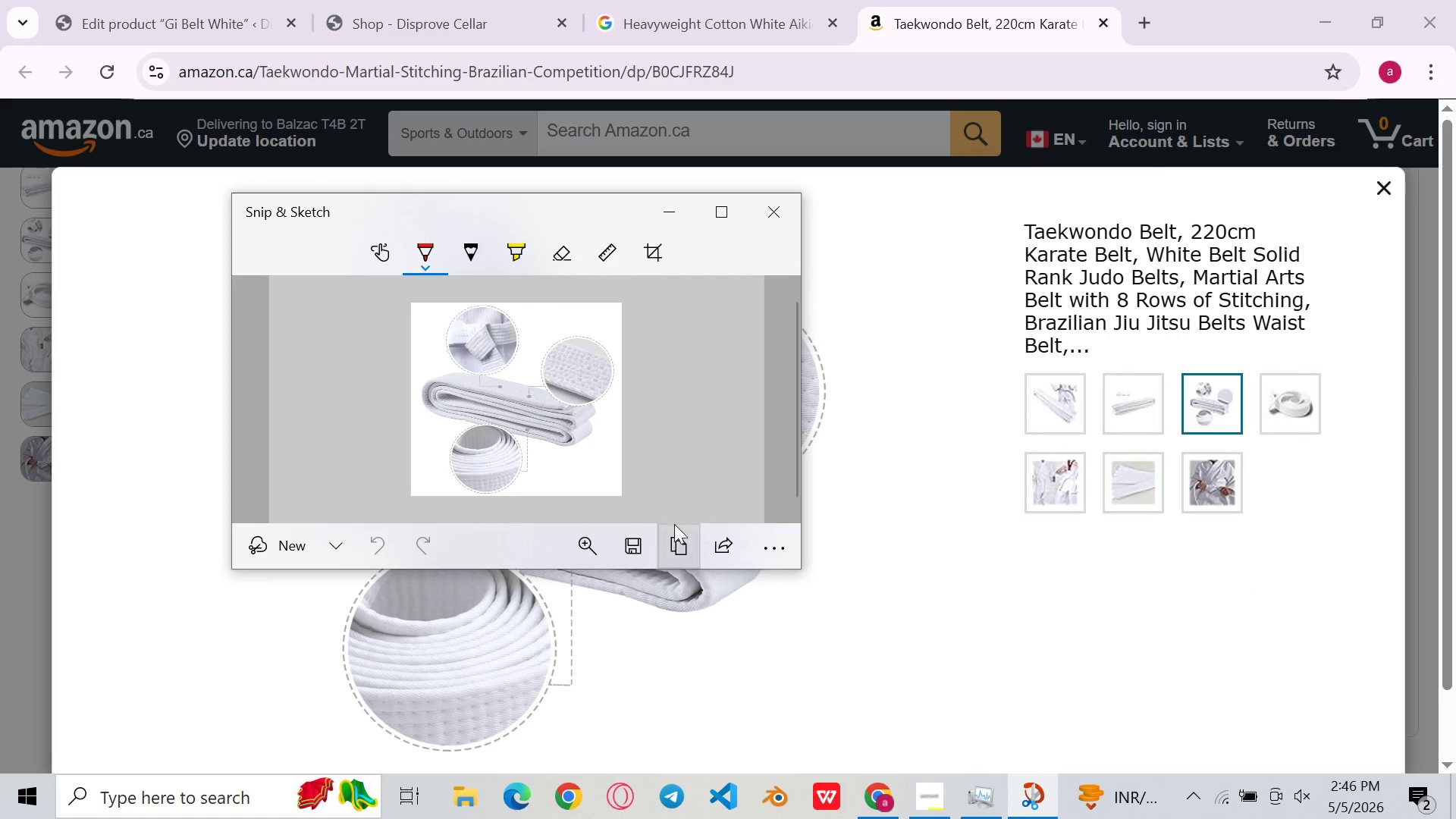 
left_click([633, 538])
 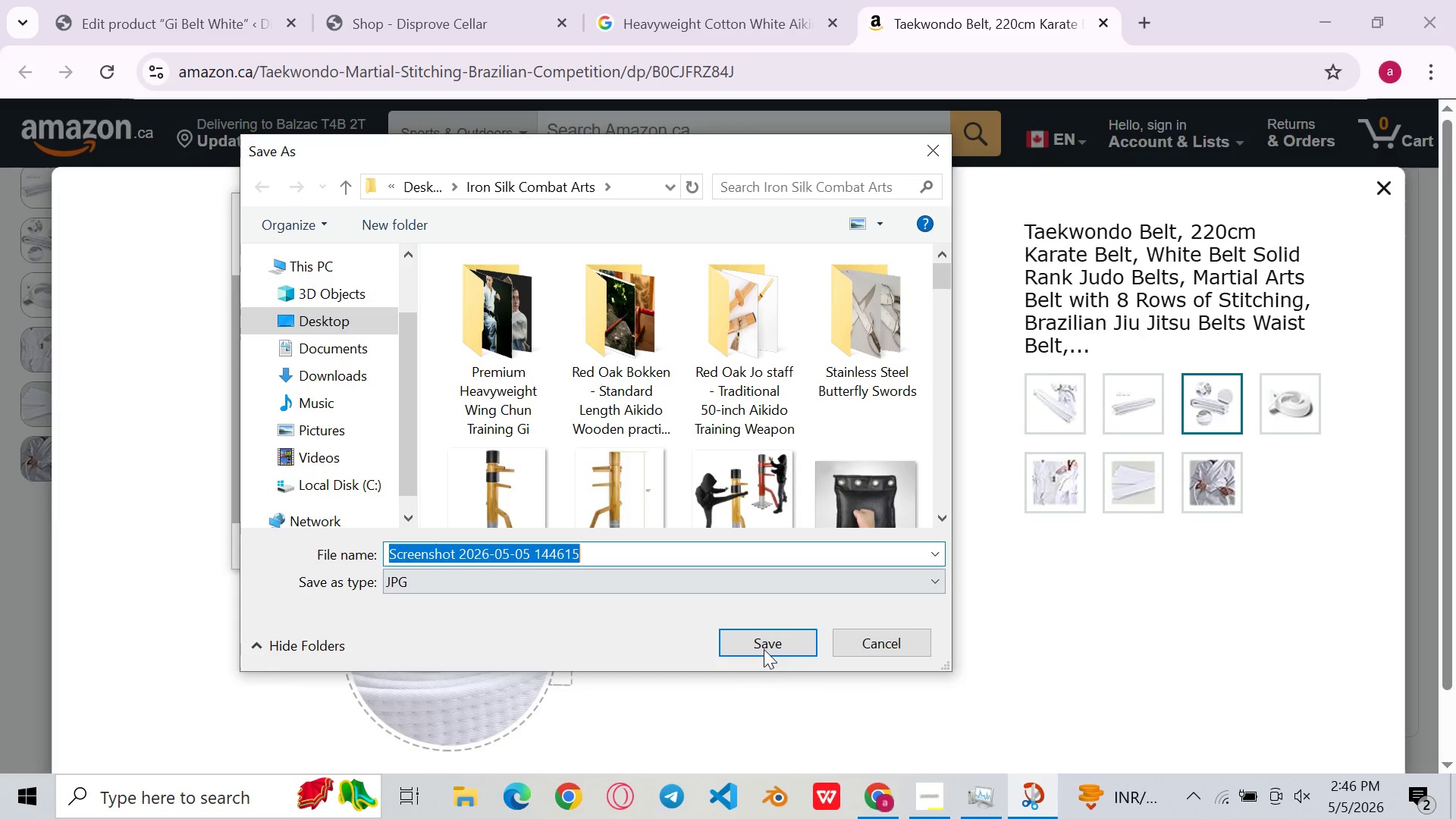 
left_click([793, 635])
 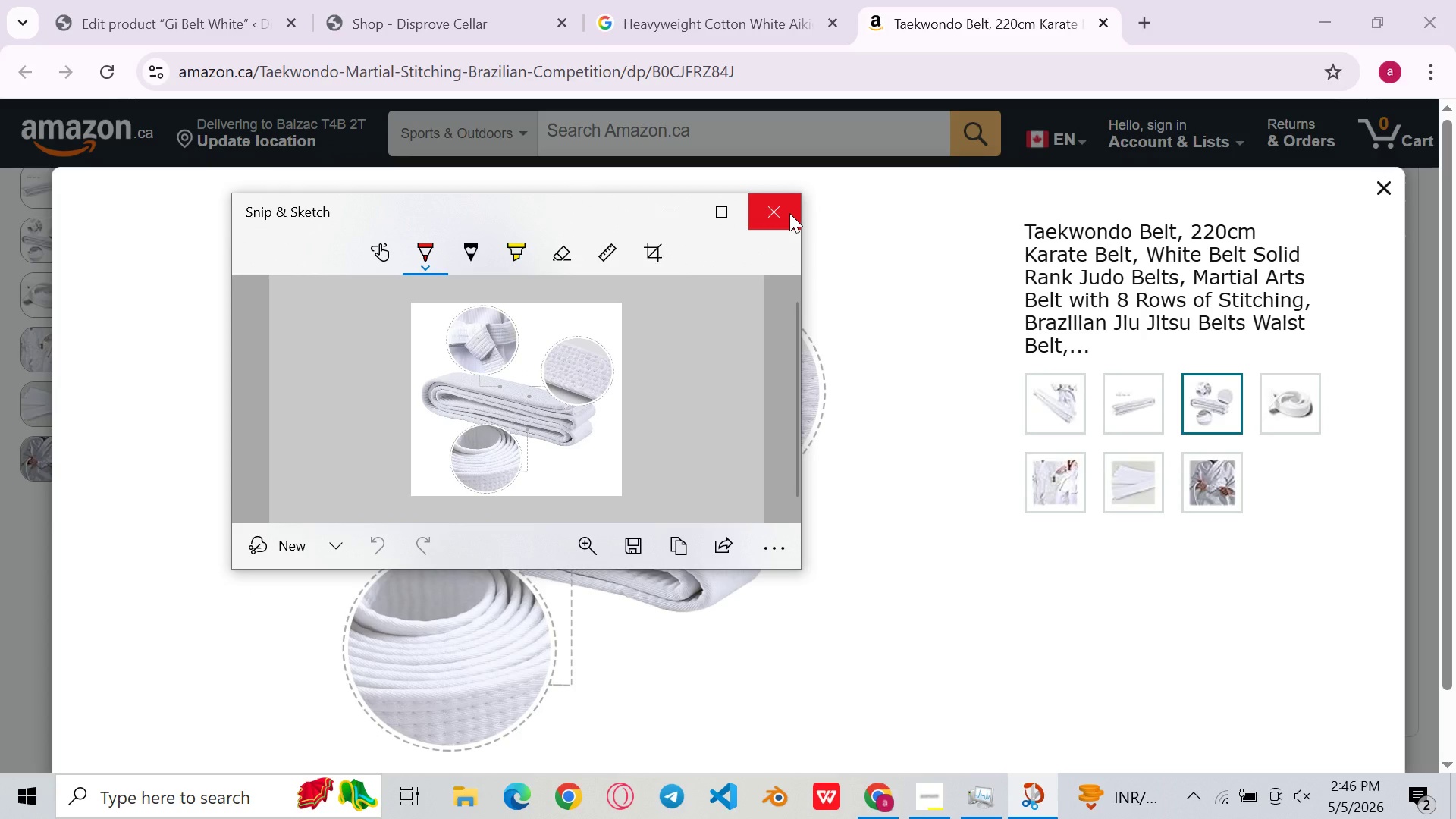 
left_click([789, 213])
 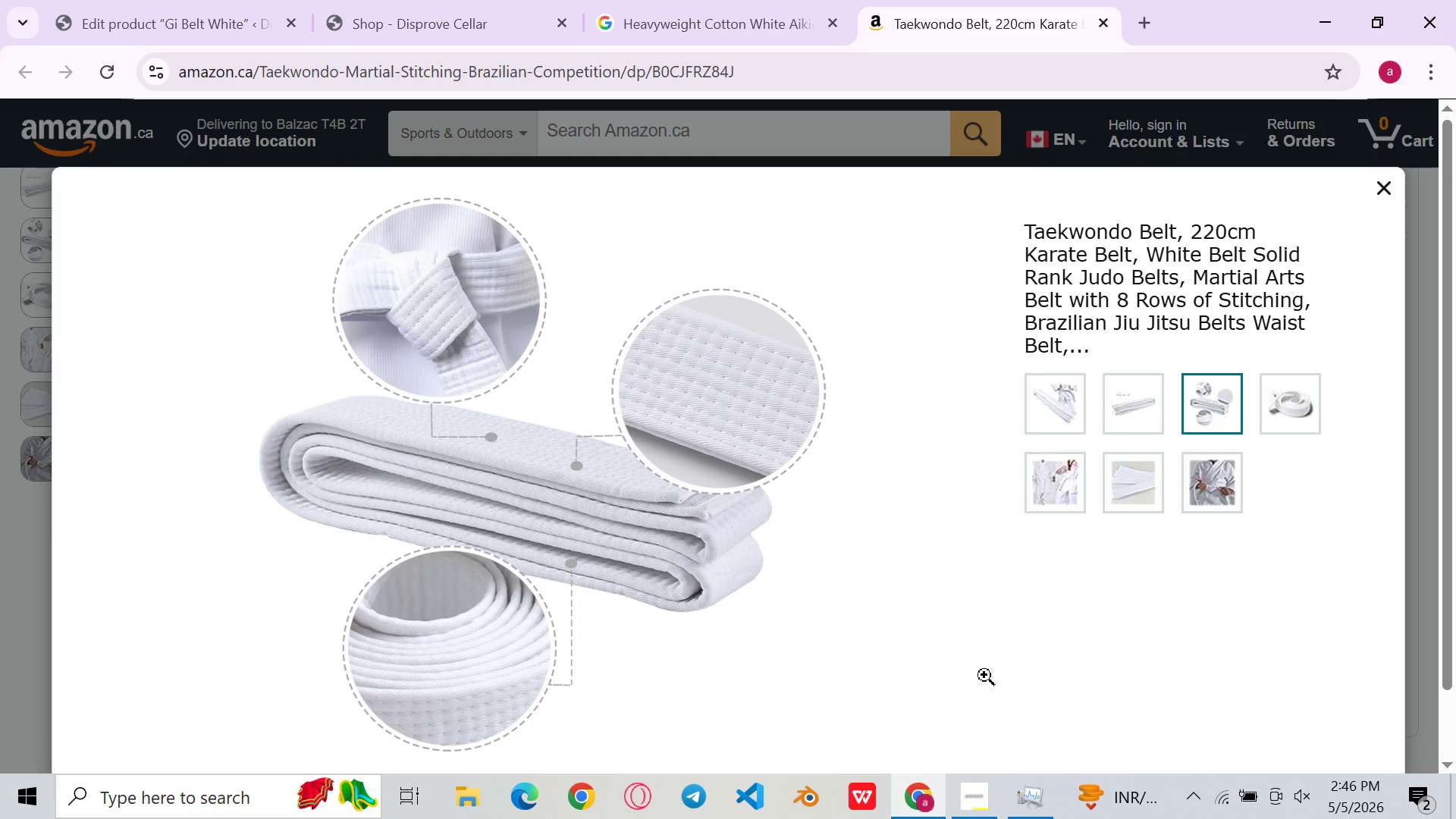 
left_click([972, 817])